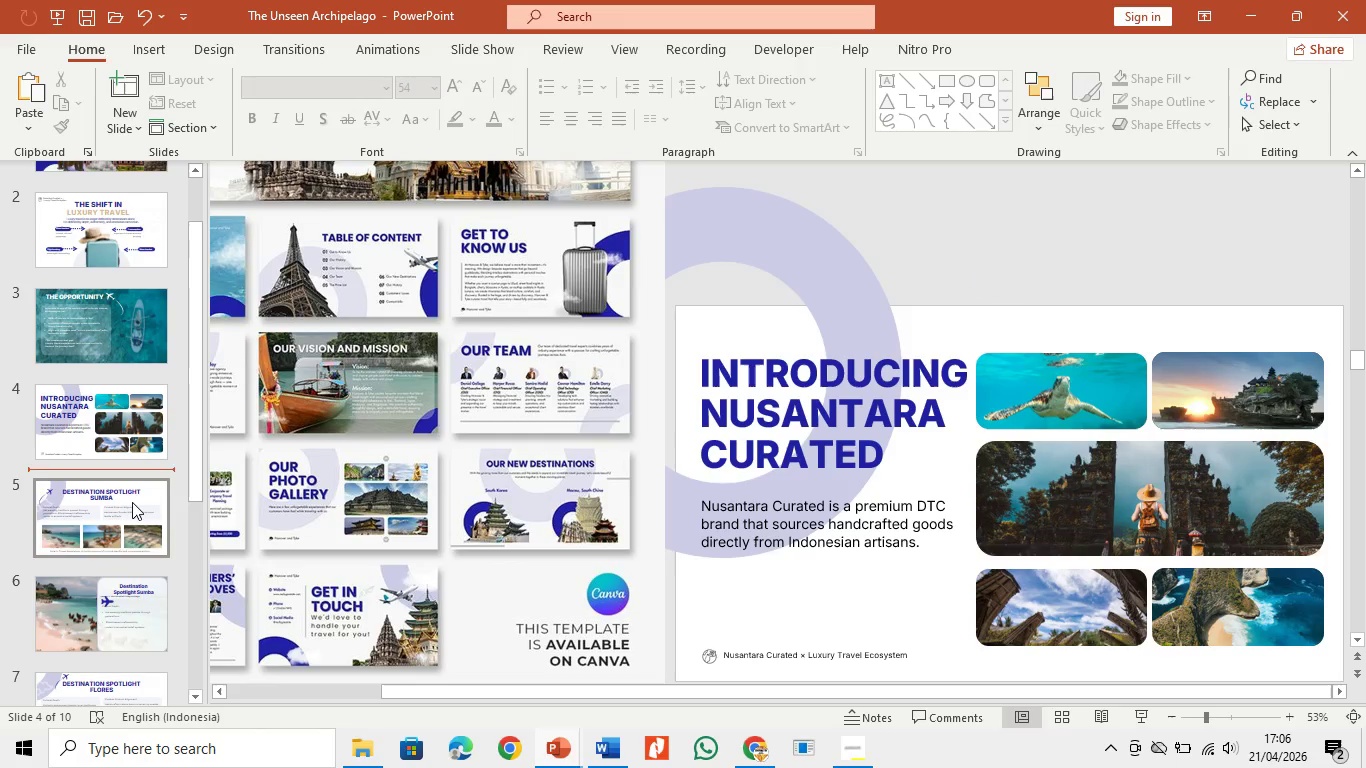 
left_click([132, 502])
 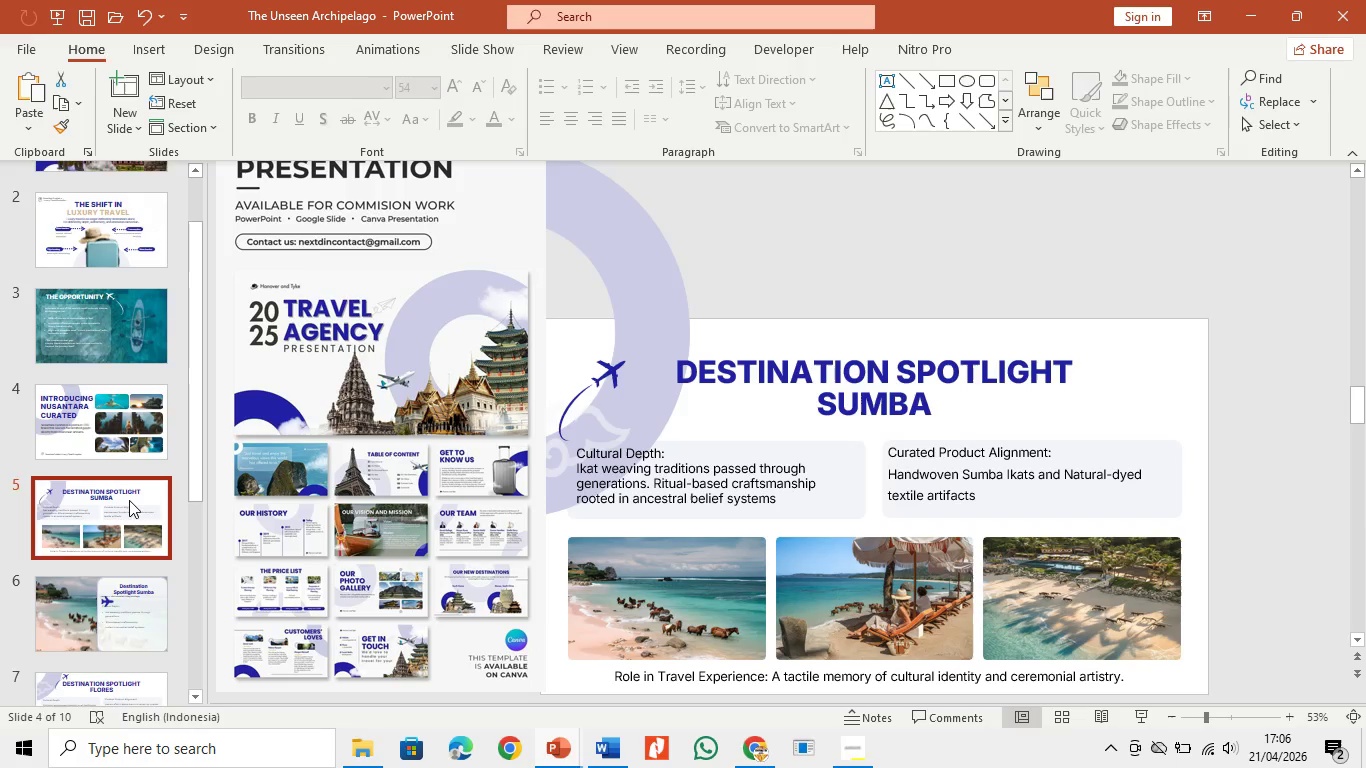 
scroll: coordinate [129, 500], scroll_direction: up, amount: 9.0
 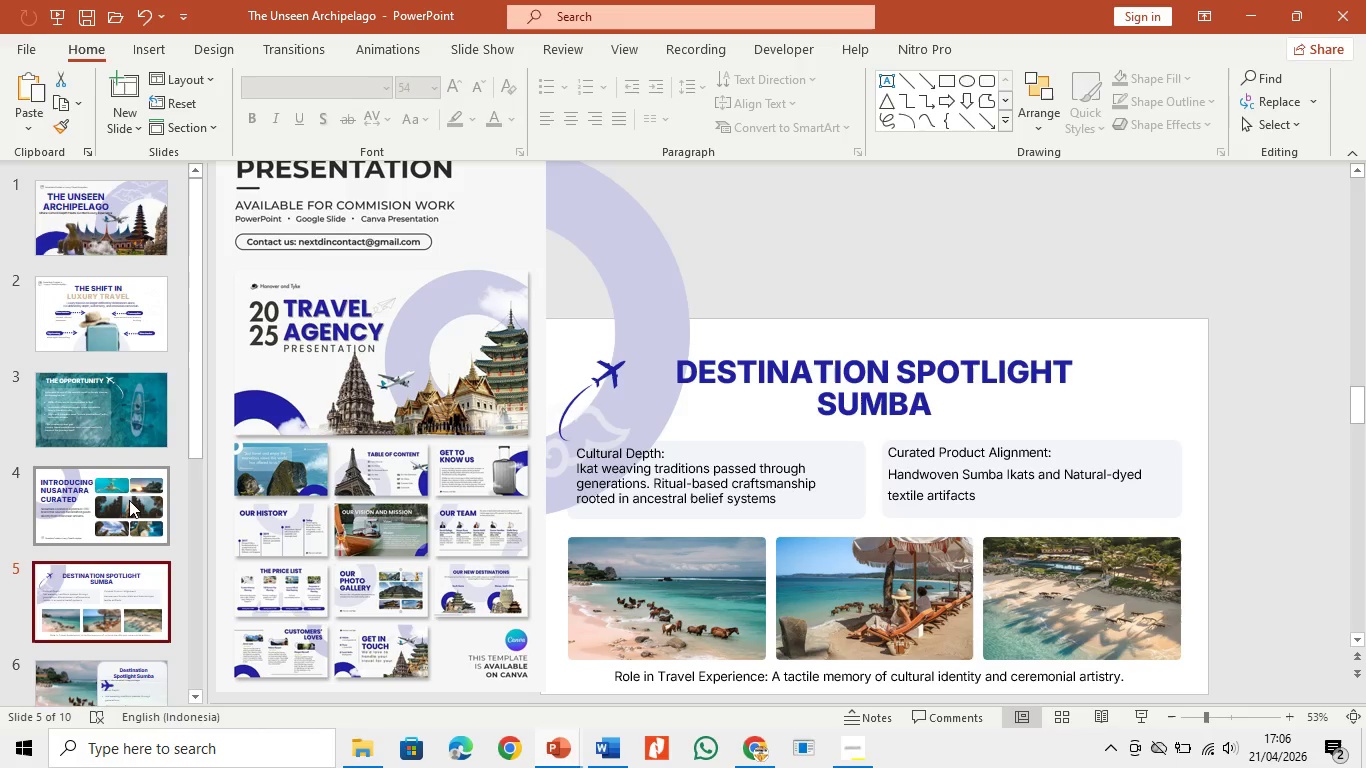 
scroll: coordinate [129, 500], scroll_direction: down, amount: 1.0
 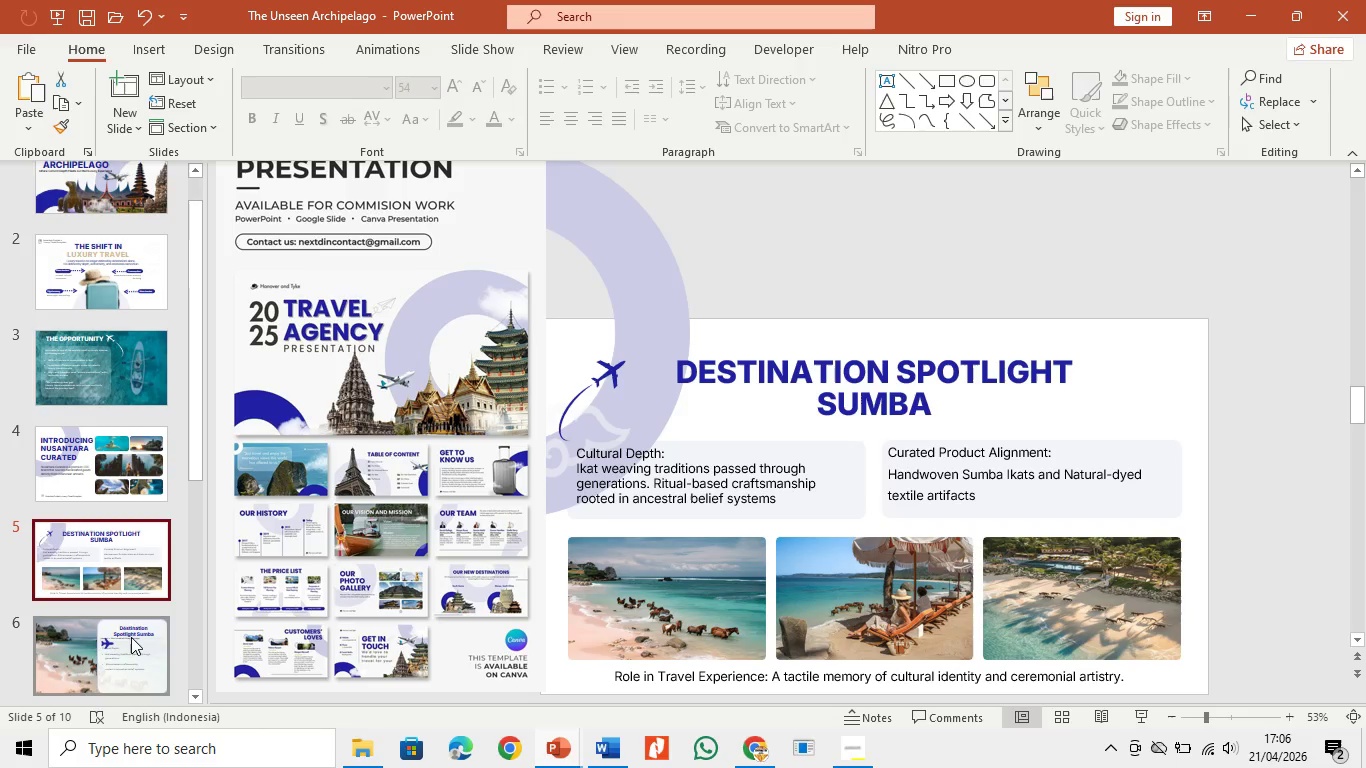 
left_click([131, 639])
 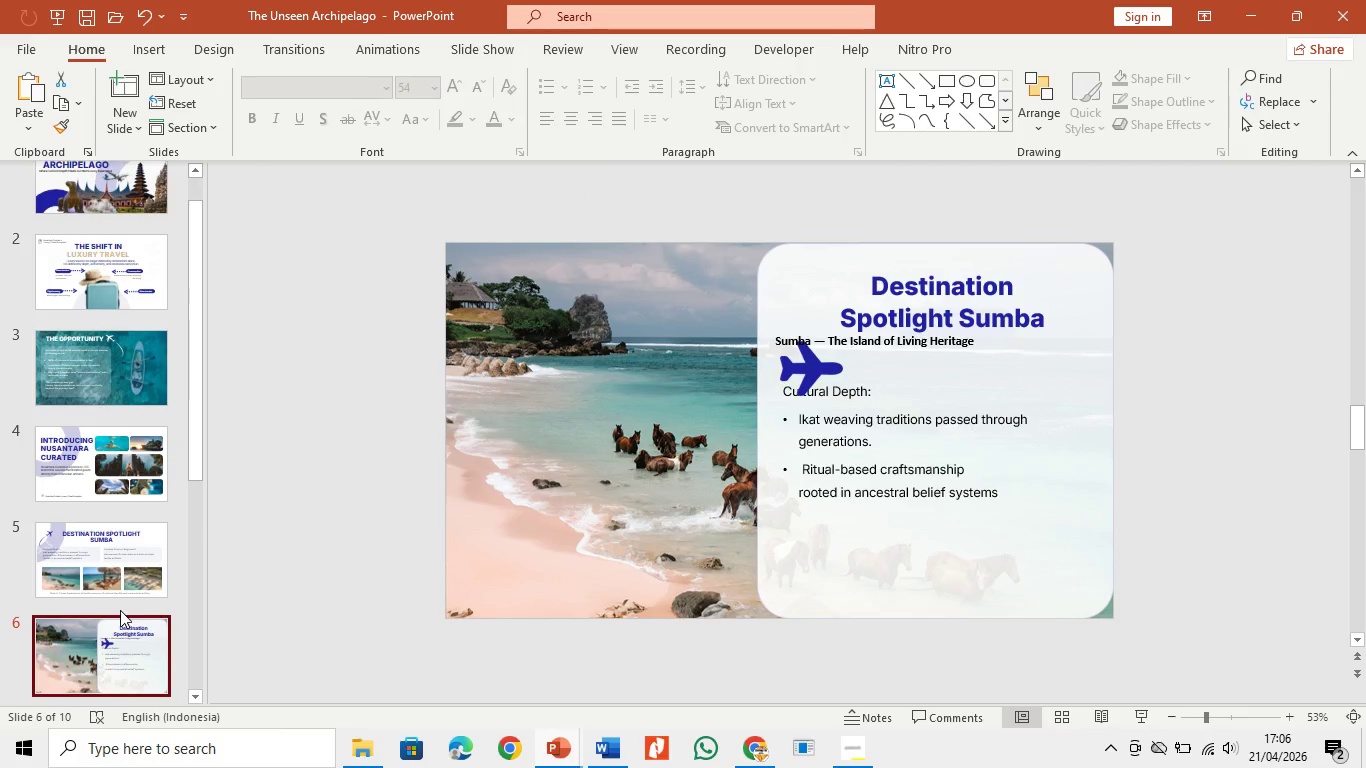 
scroll: coordinate [132, 492], scroll_direction: up, amount: 18.0
 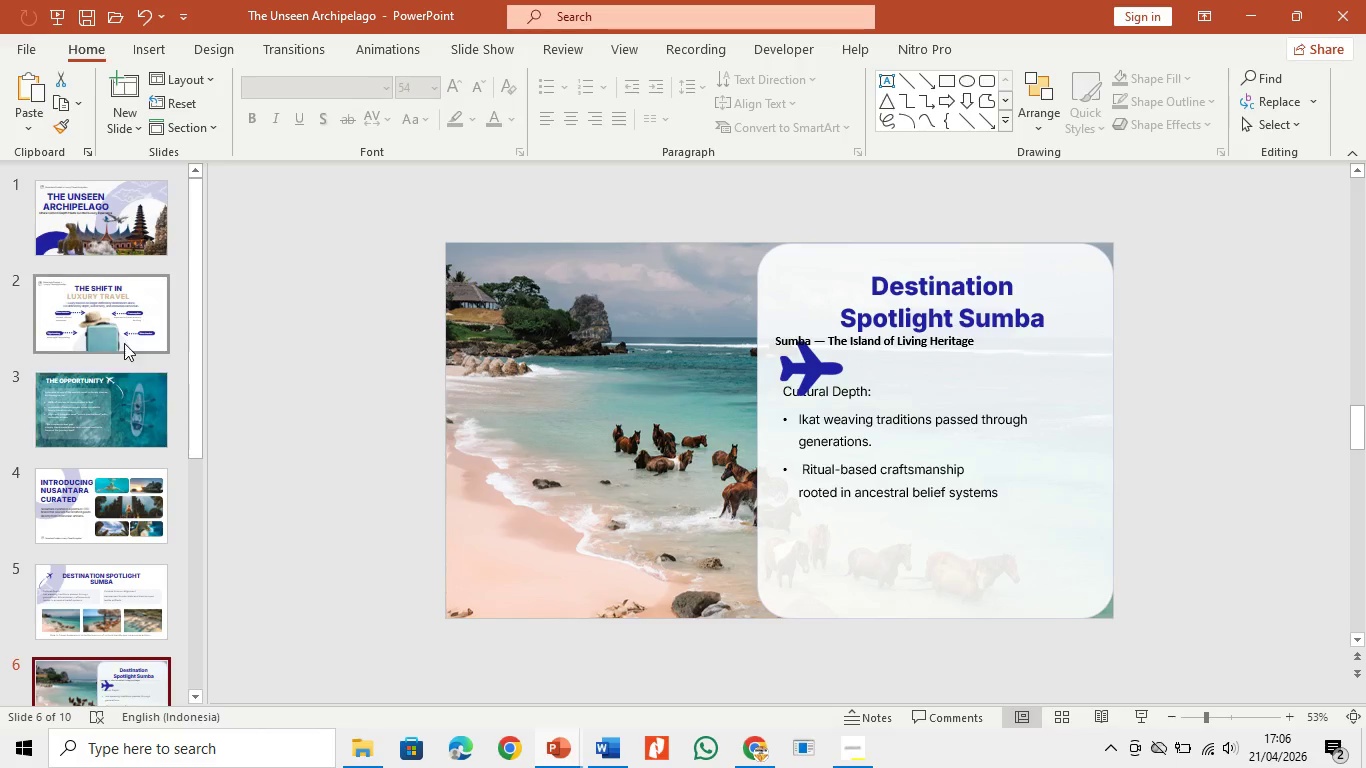 
left_click([123, 341])
 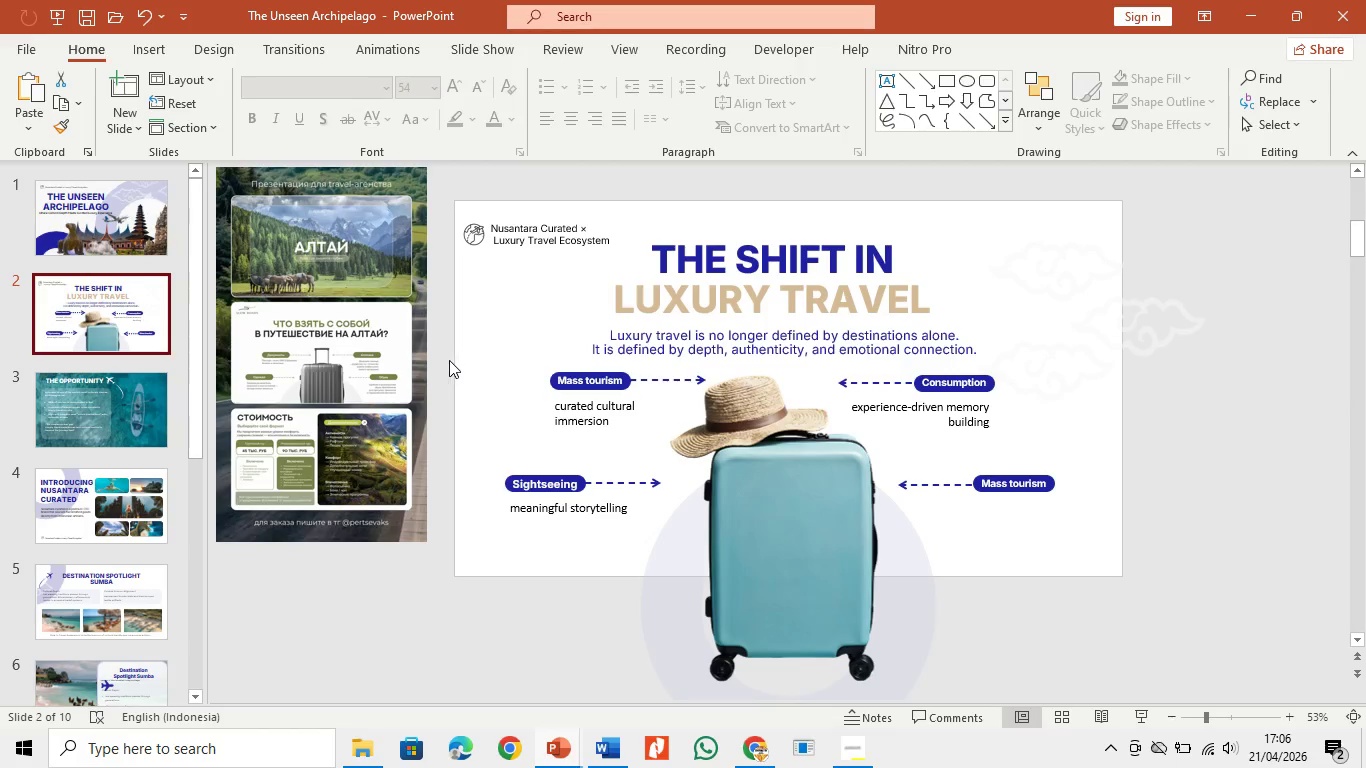 
left_click([363, 363])
 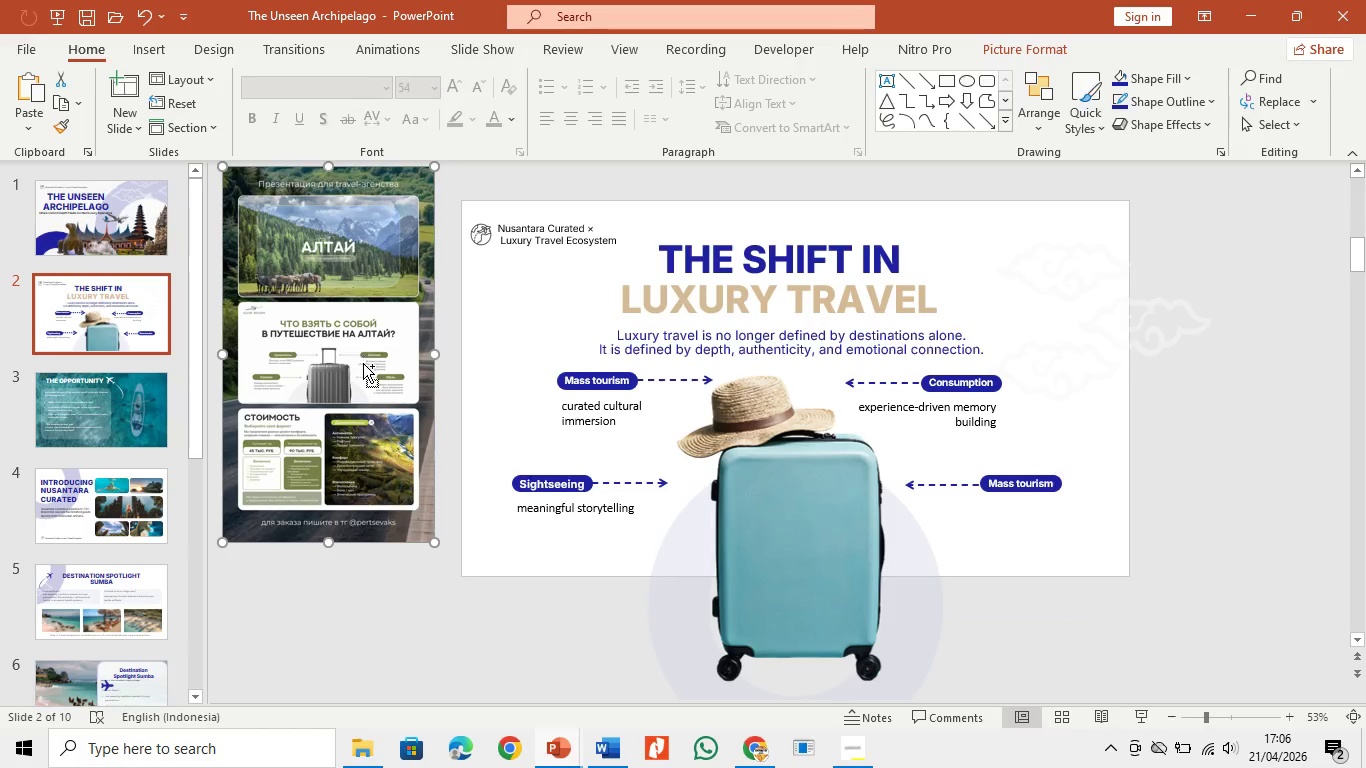 
key(Control+C)
 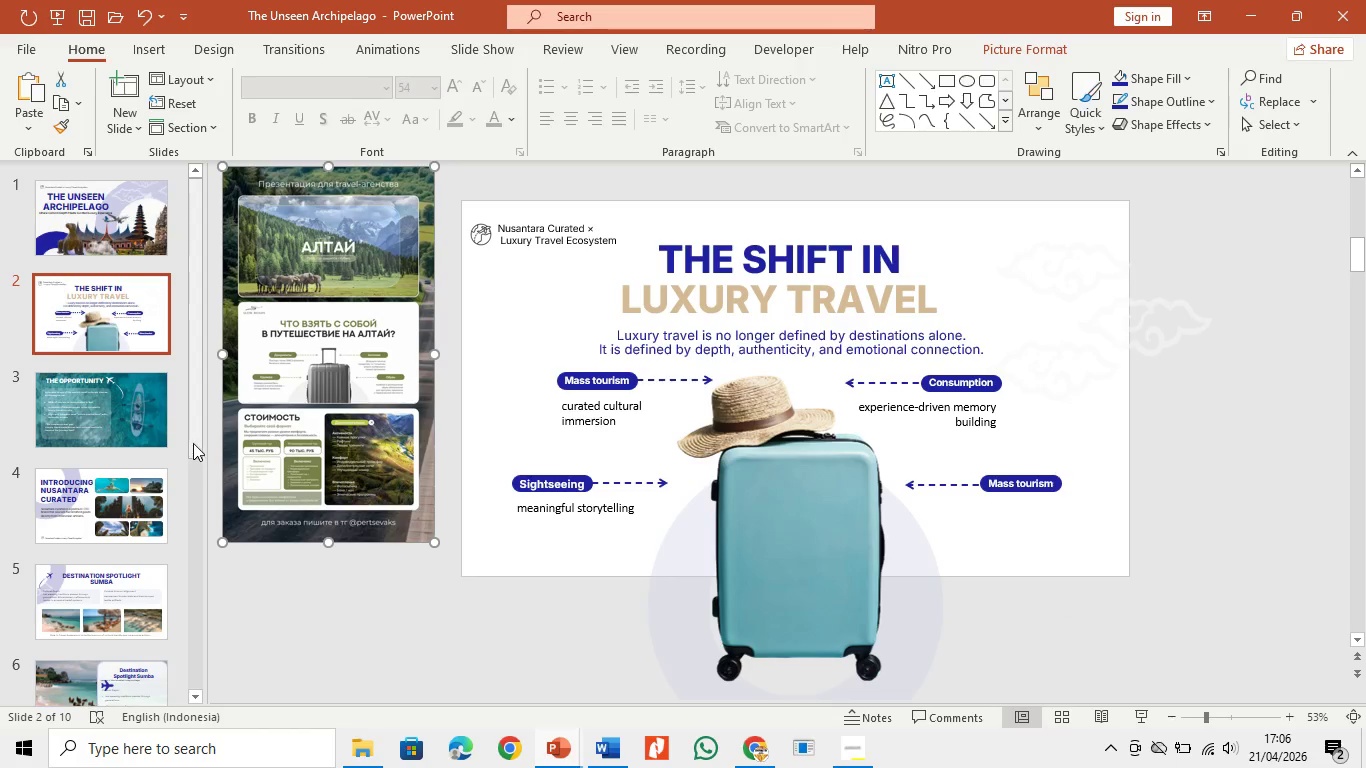 
left_click_drag(start_coordinate=[190, 441], to_coordinate=[200, 527])
 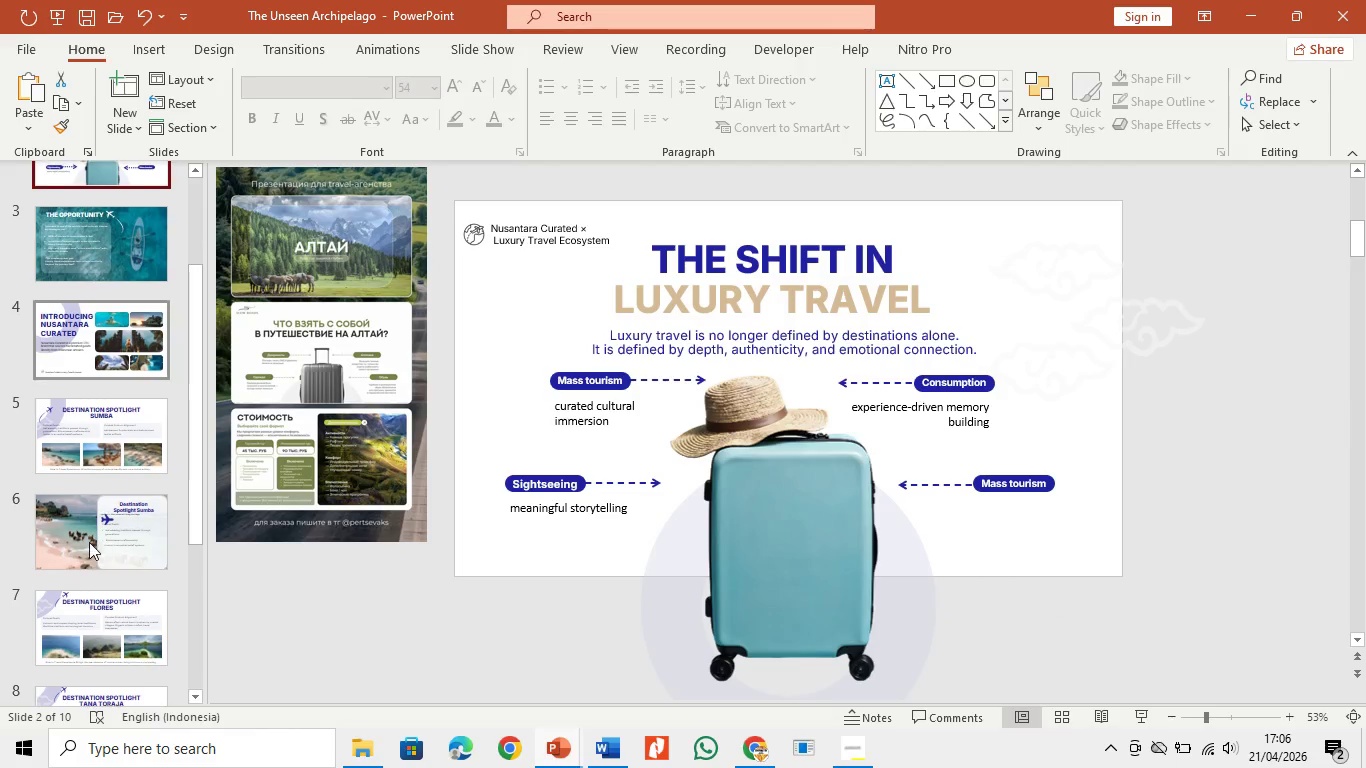 
left_click([89, 543])
 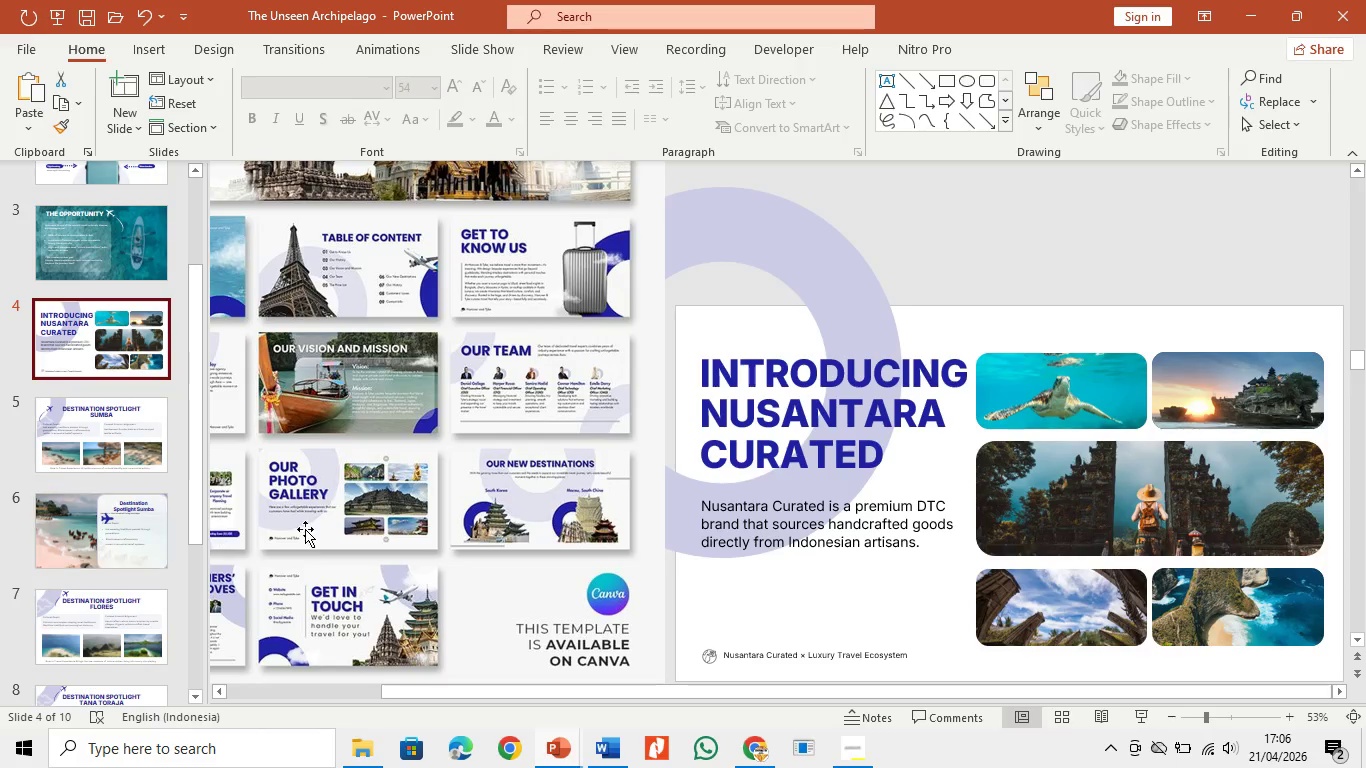 
left_click([405, 517])
 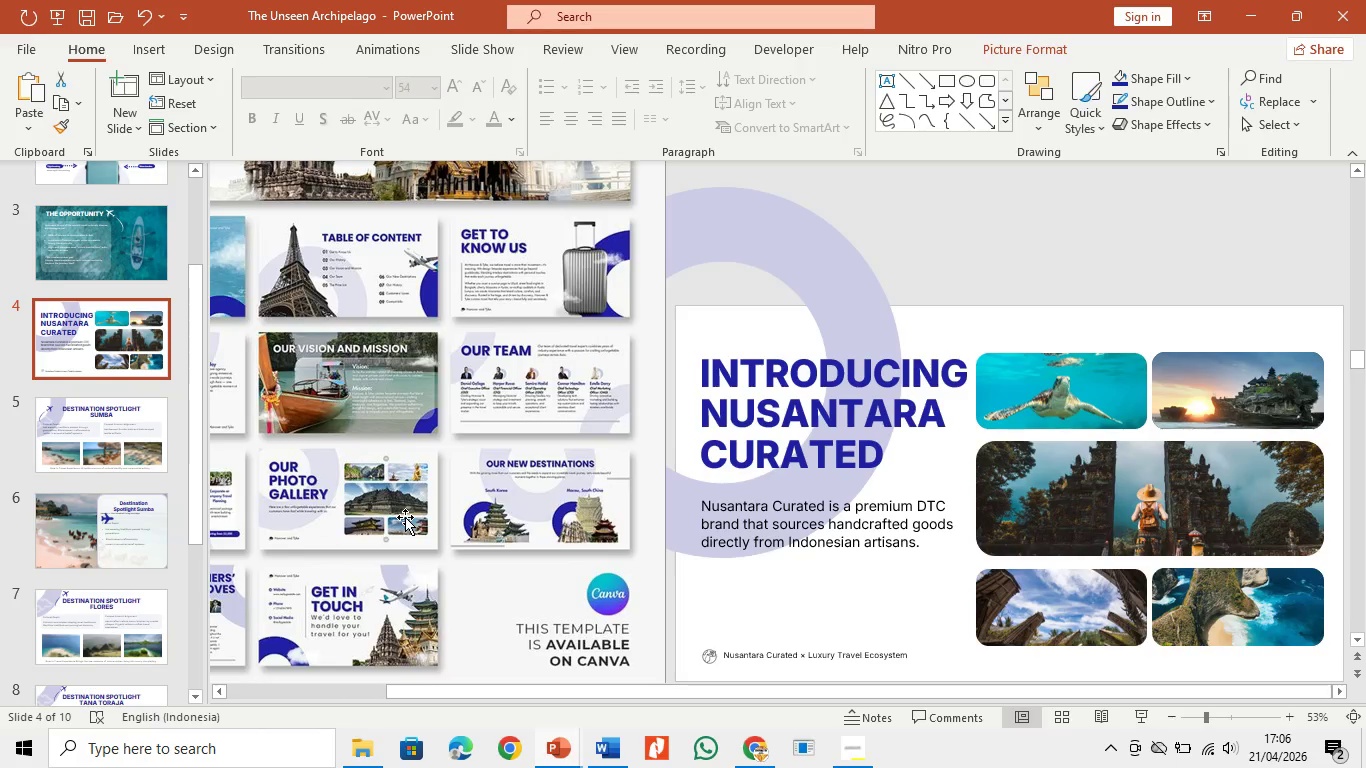 
key(Backspace)
 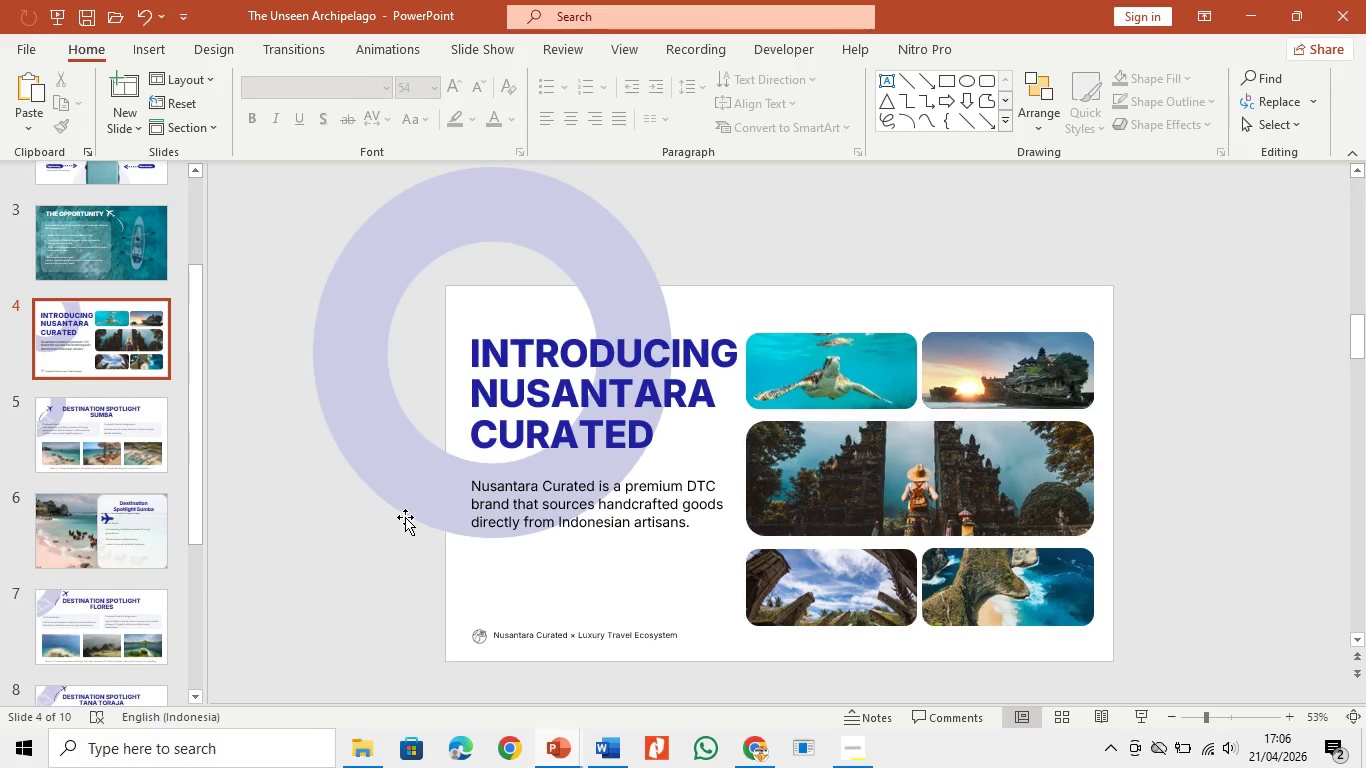 
key(Control+V)
 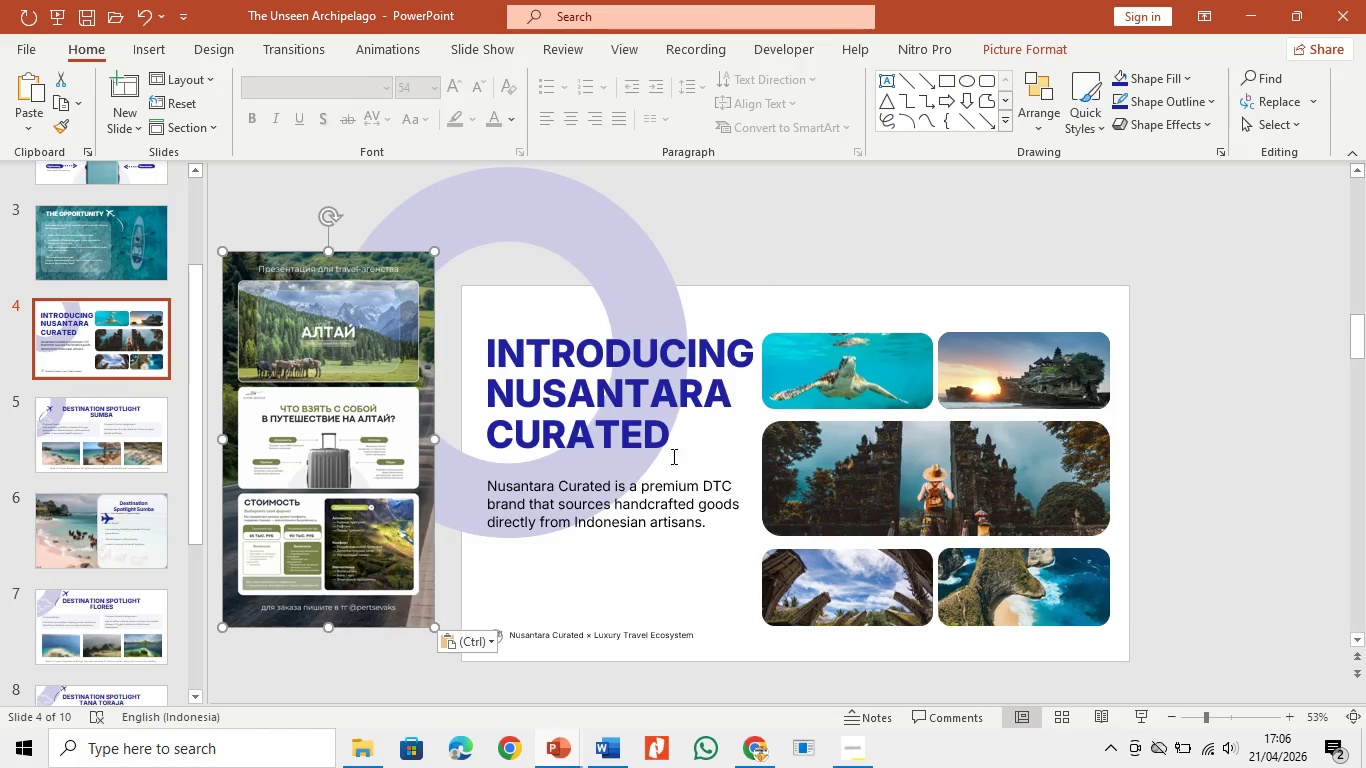 
hold_key(key=ControlLeft, duration=0.44)
 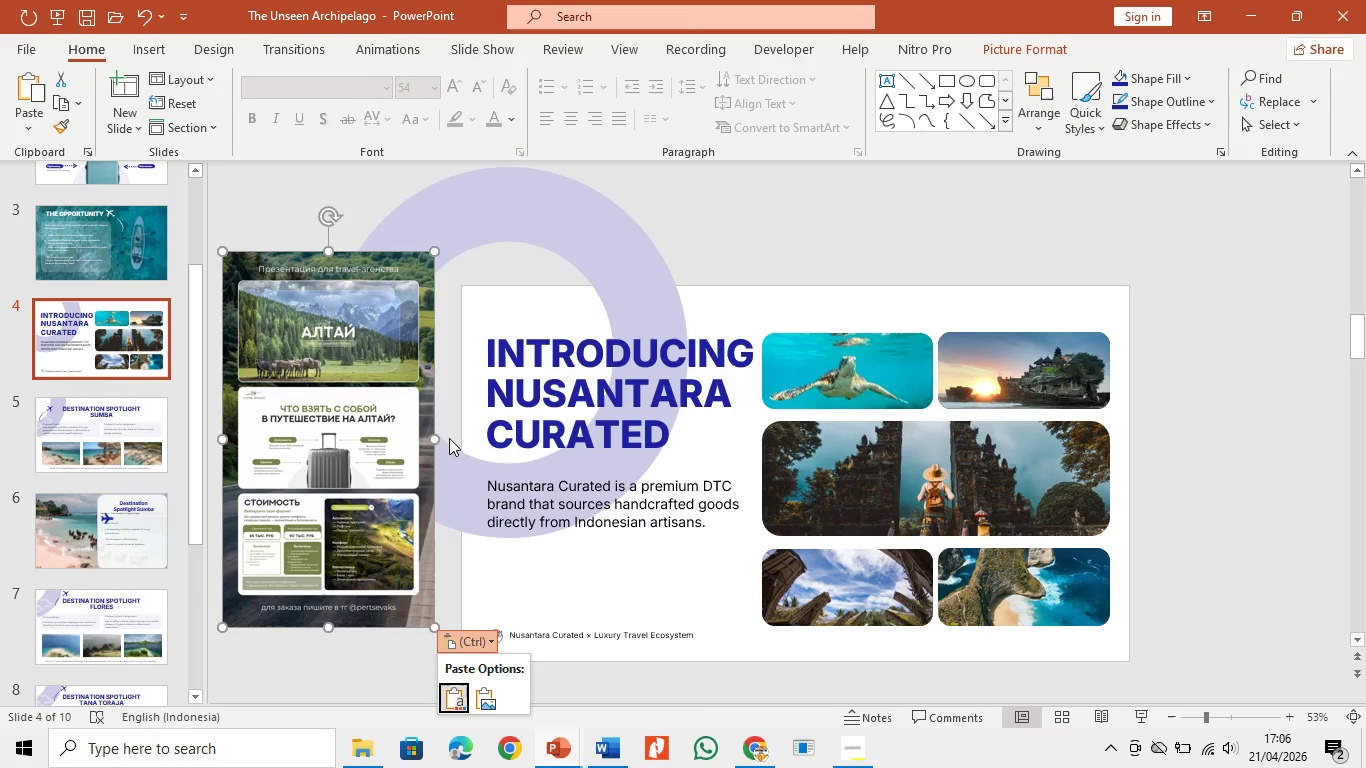 
left_click([311, 453])
 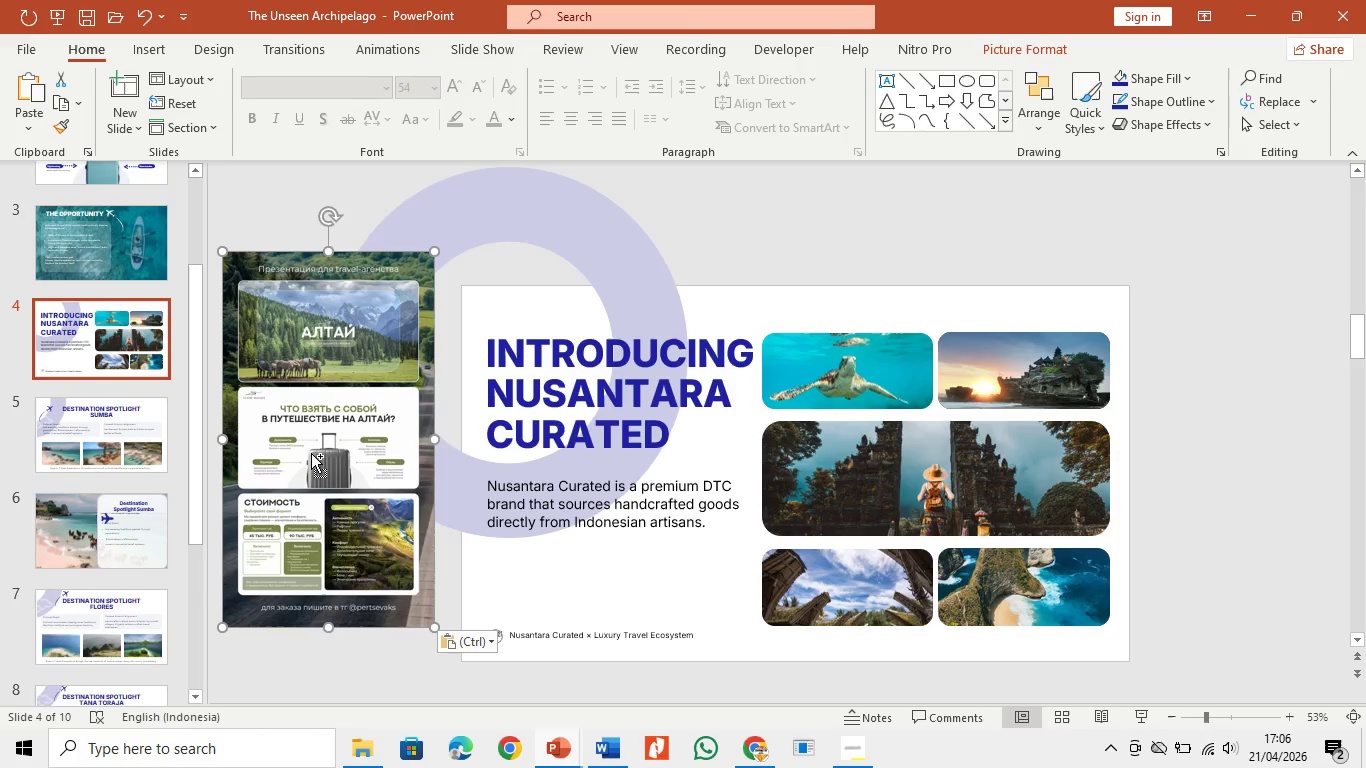 
key(Control+X)
 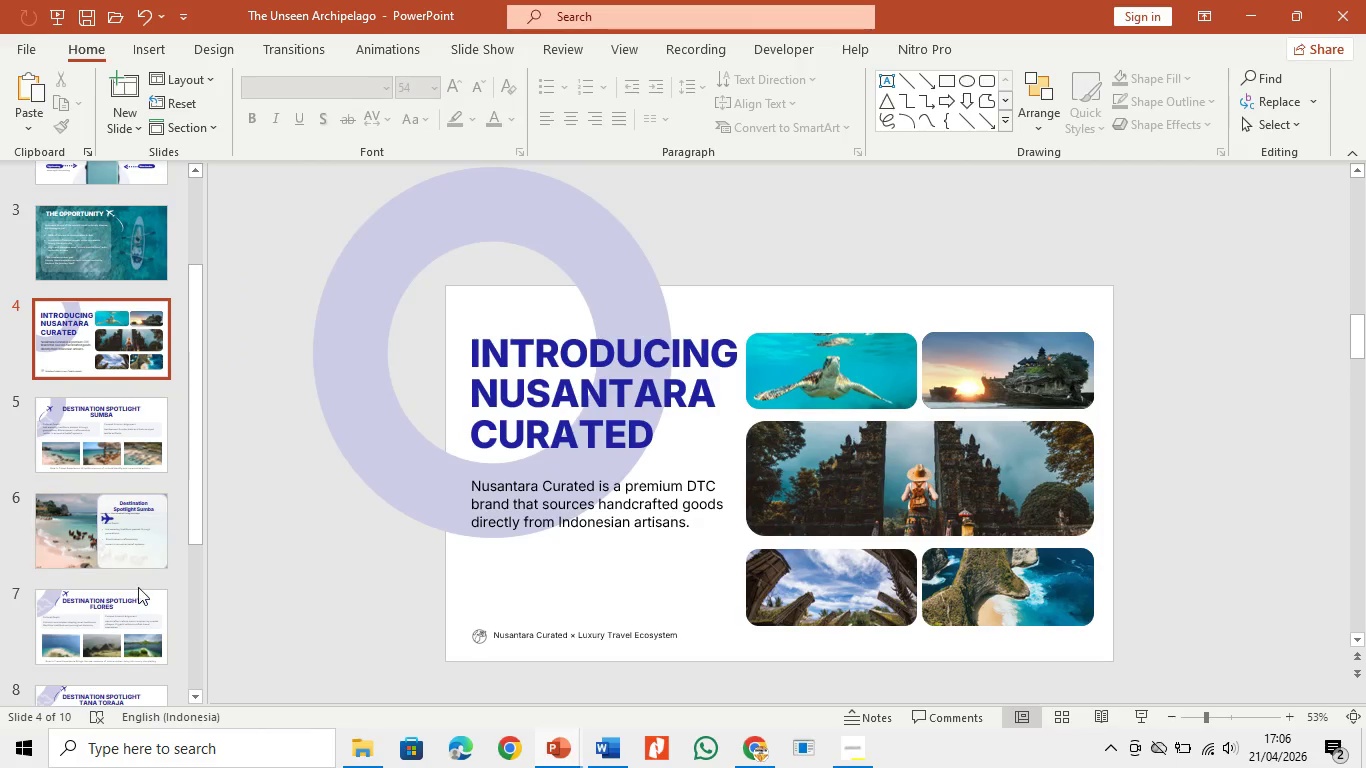 
scroll: coordinate [138, 590], scroll_direction: down, amount: 1.0
 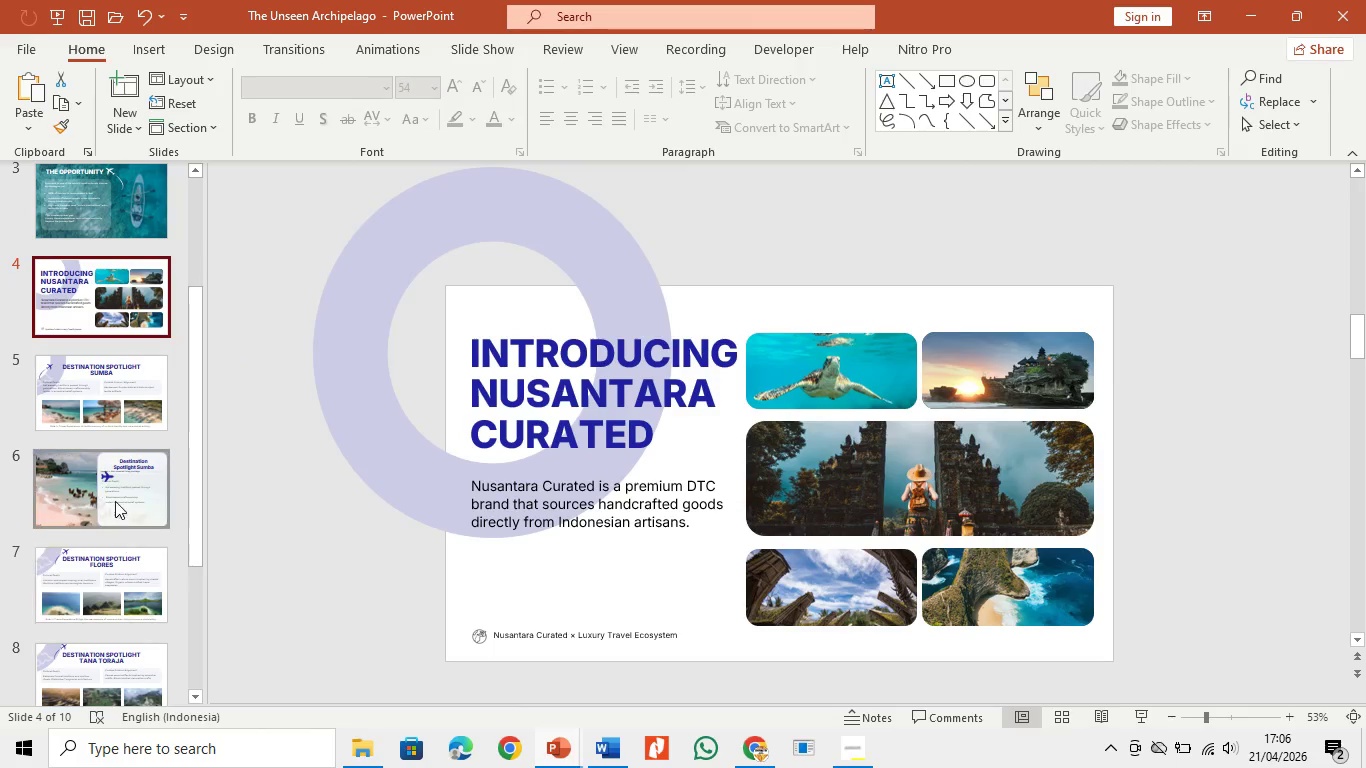 
left_click([114, 500])
 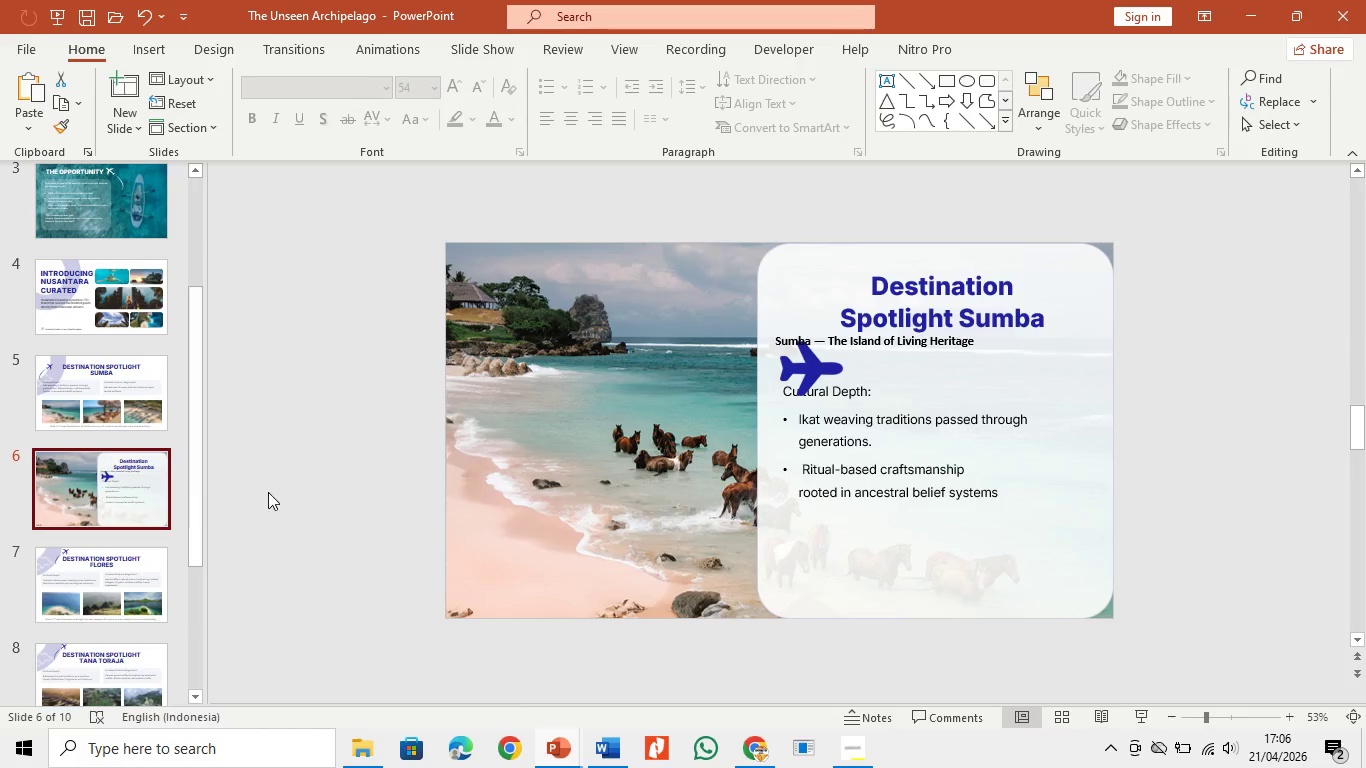 
left_click([340, 492])
 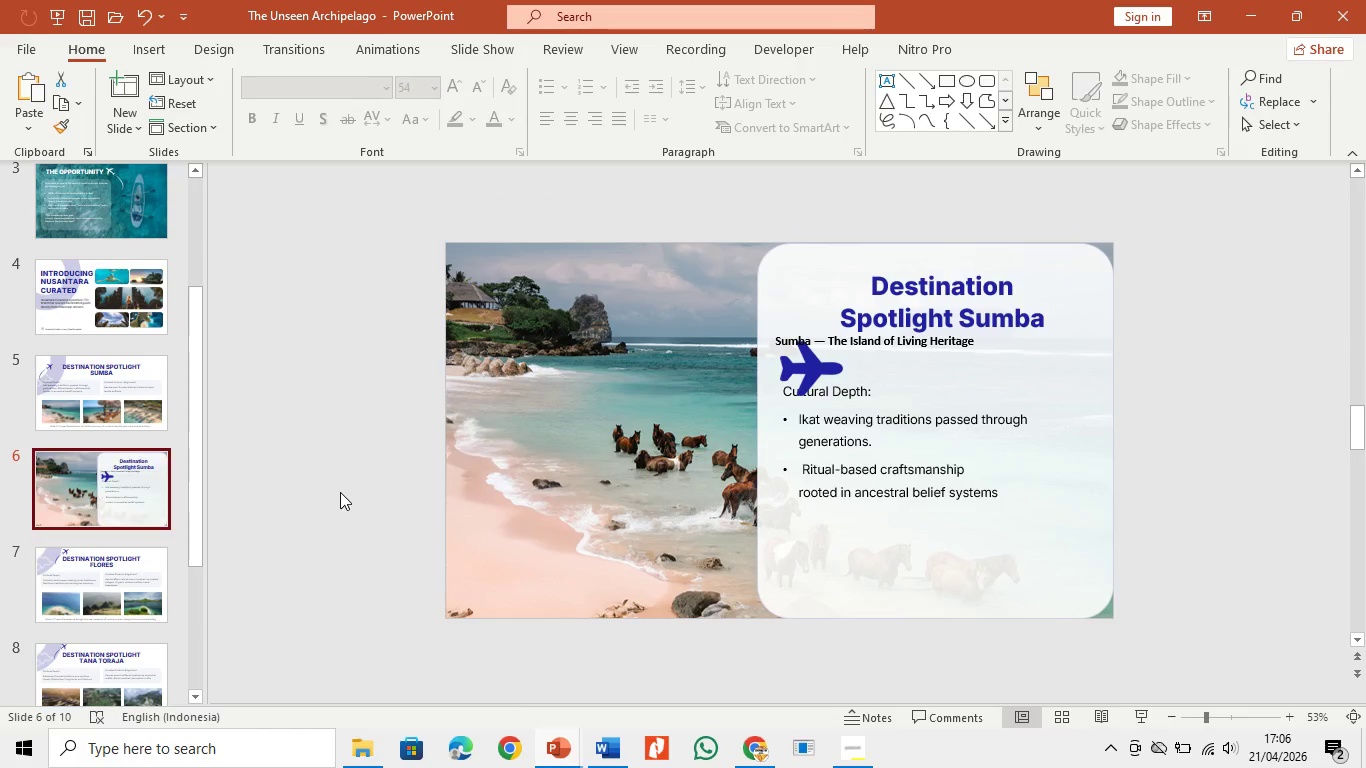 
key(Control+C)
 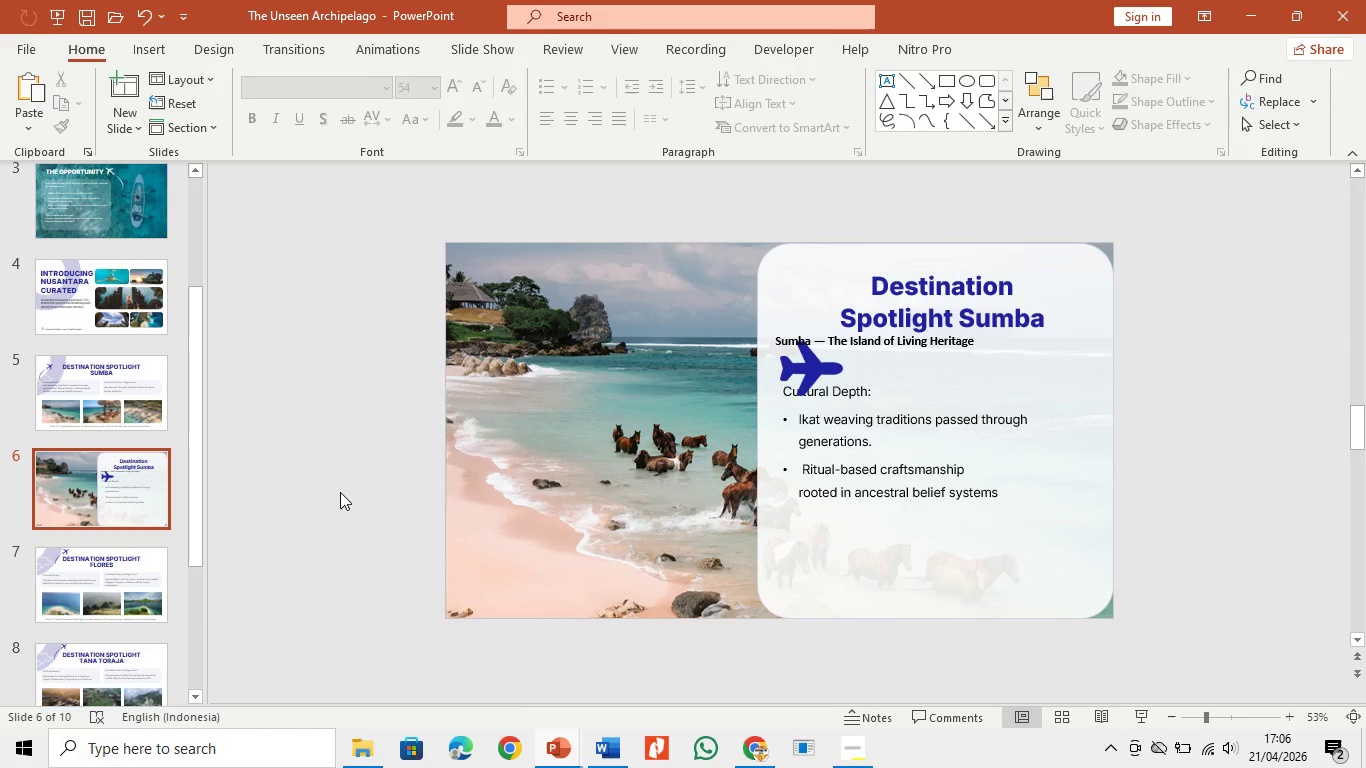 
key(Control+V)
 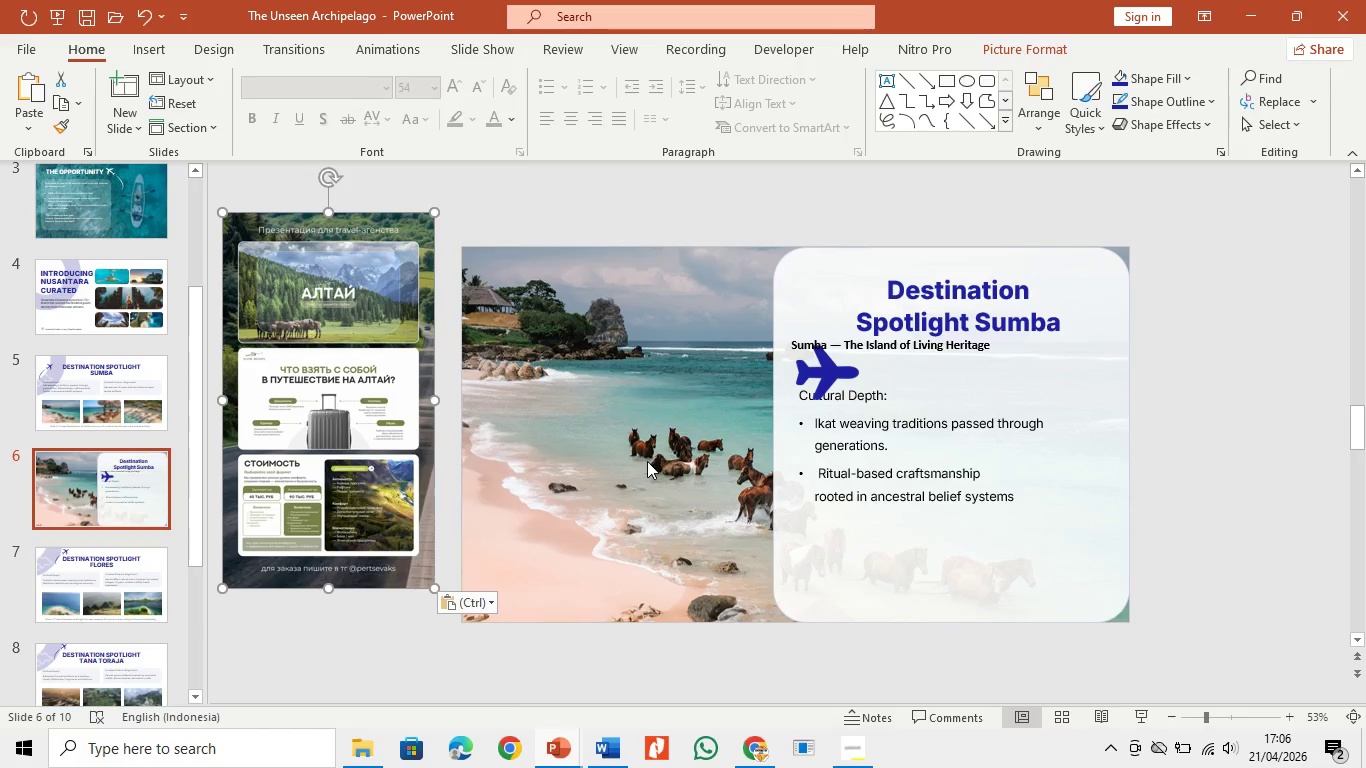 
left_click([647, 461])
 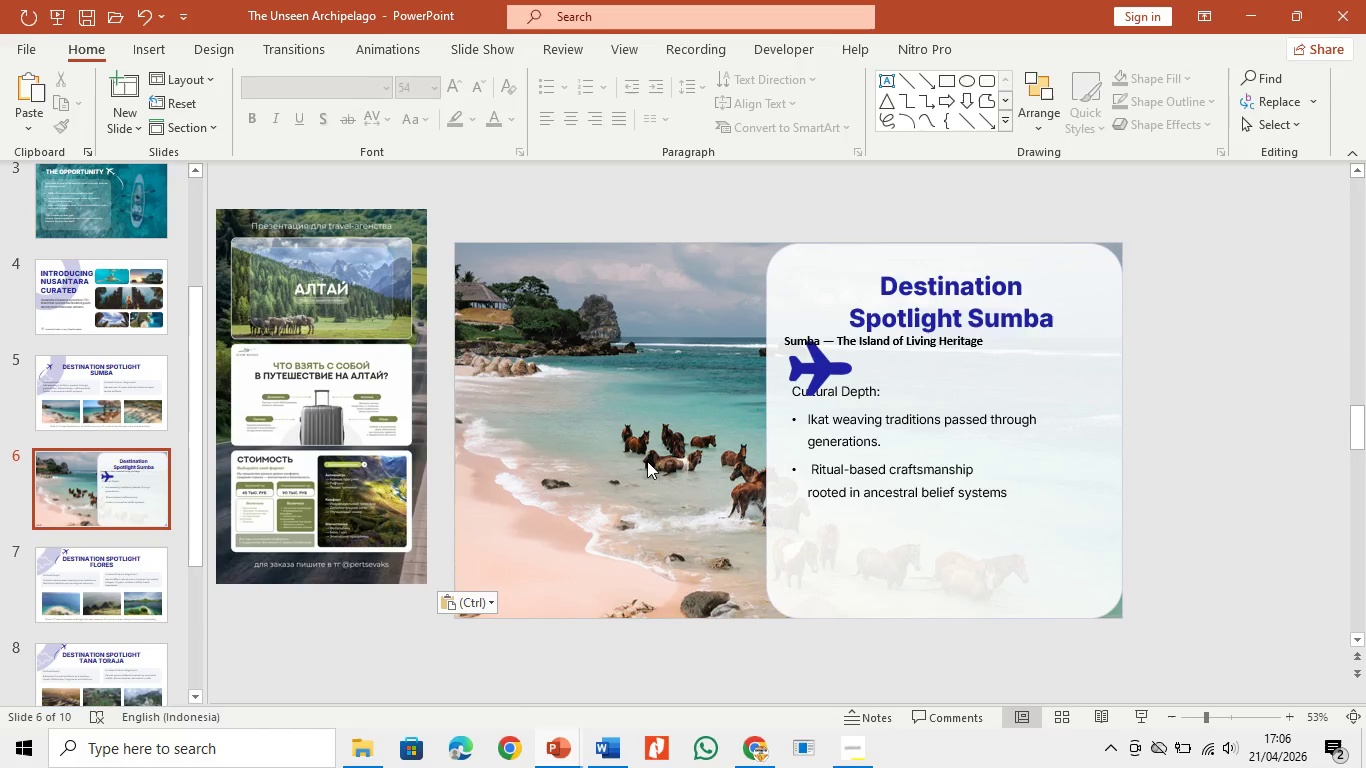 
left_click([647, 461])
 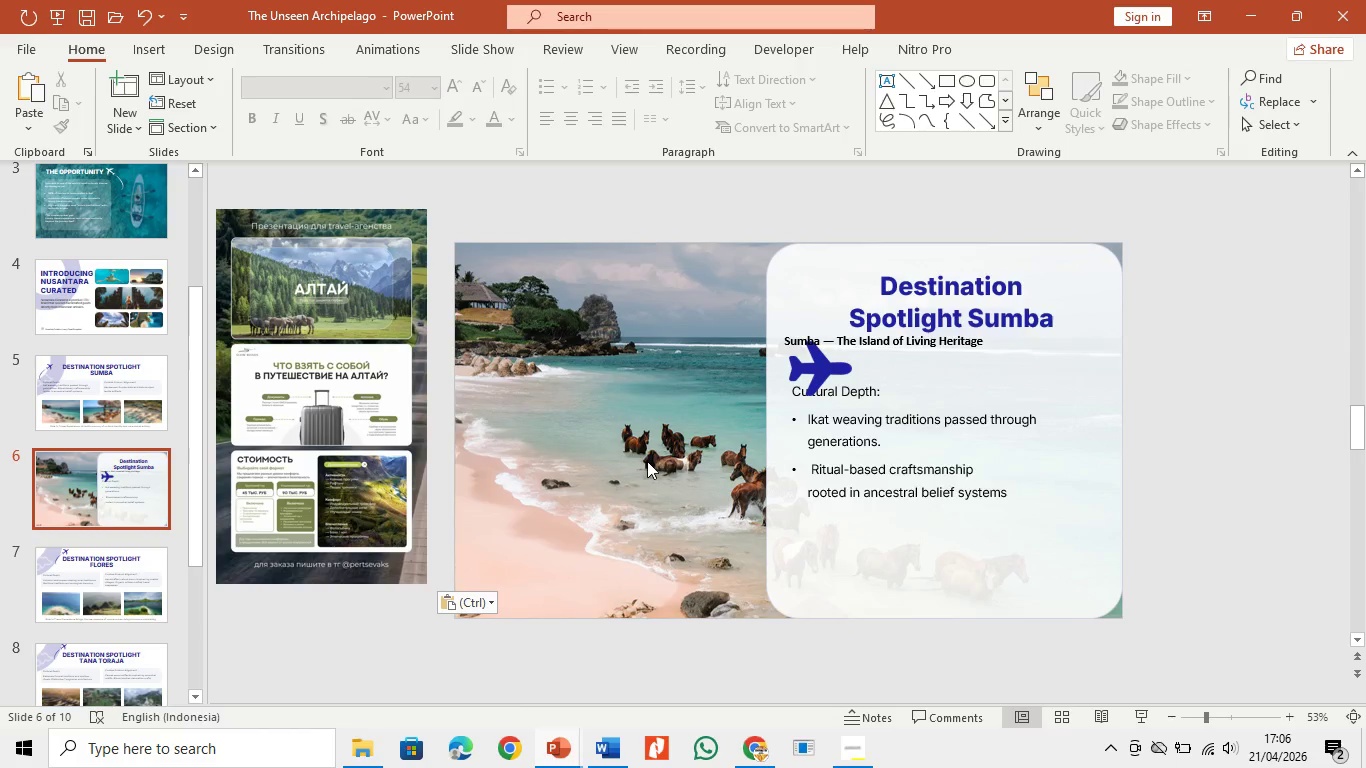 
right_click([647, 461])
 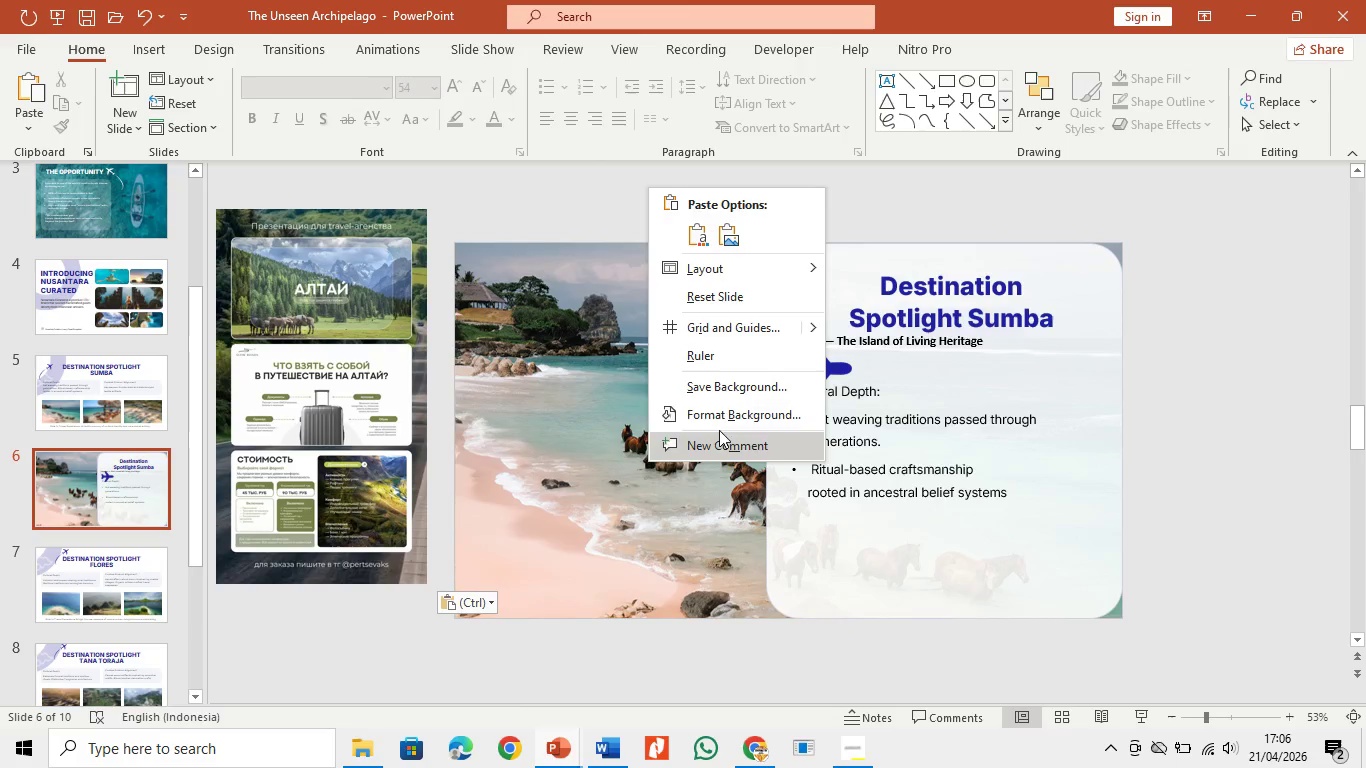 
left_click([731, 411])
 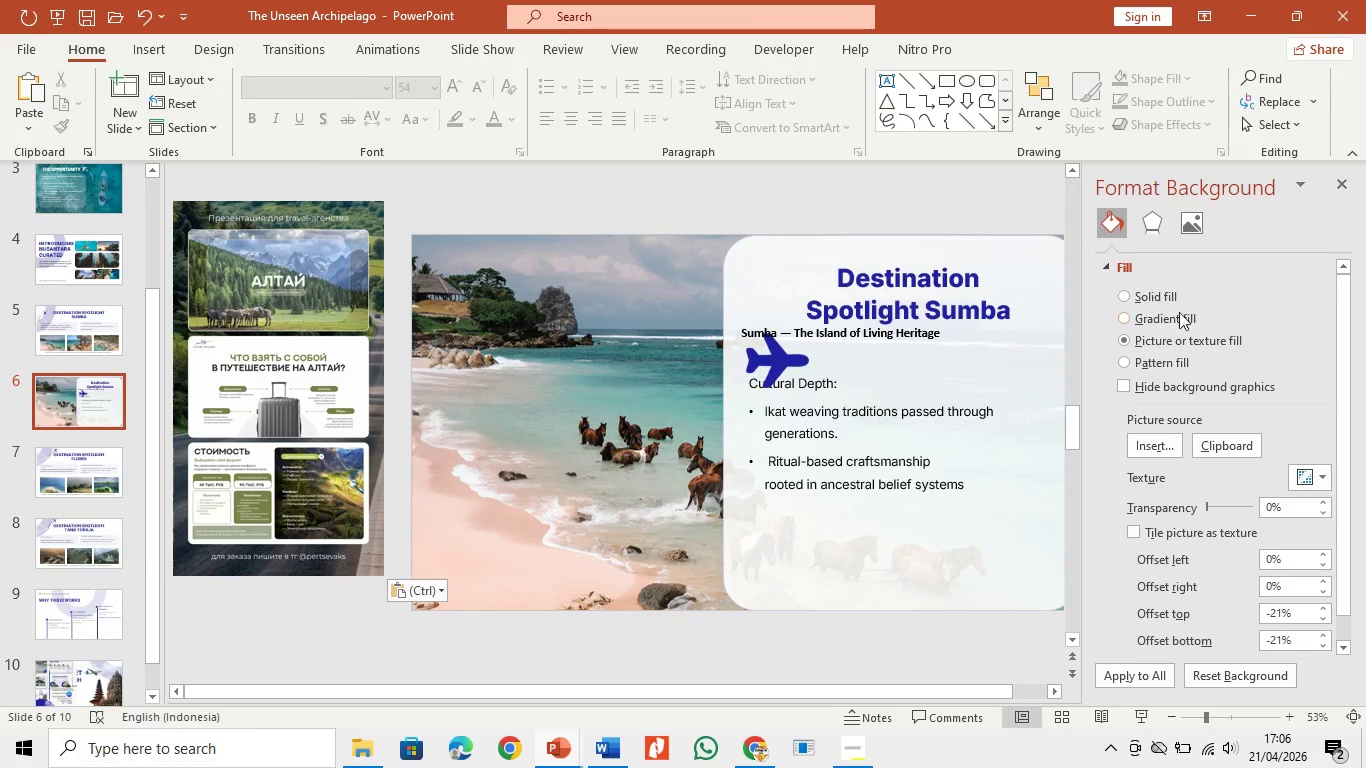 
double_click([1169, 298])
 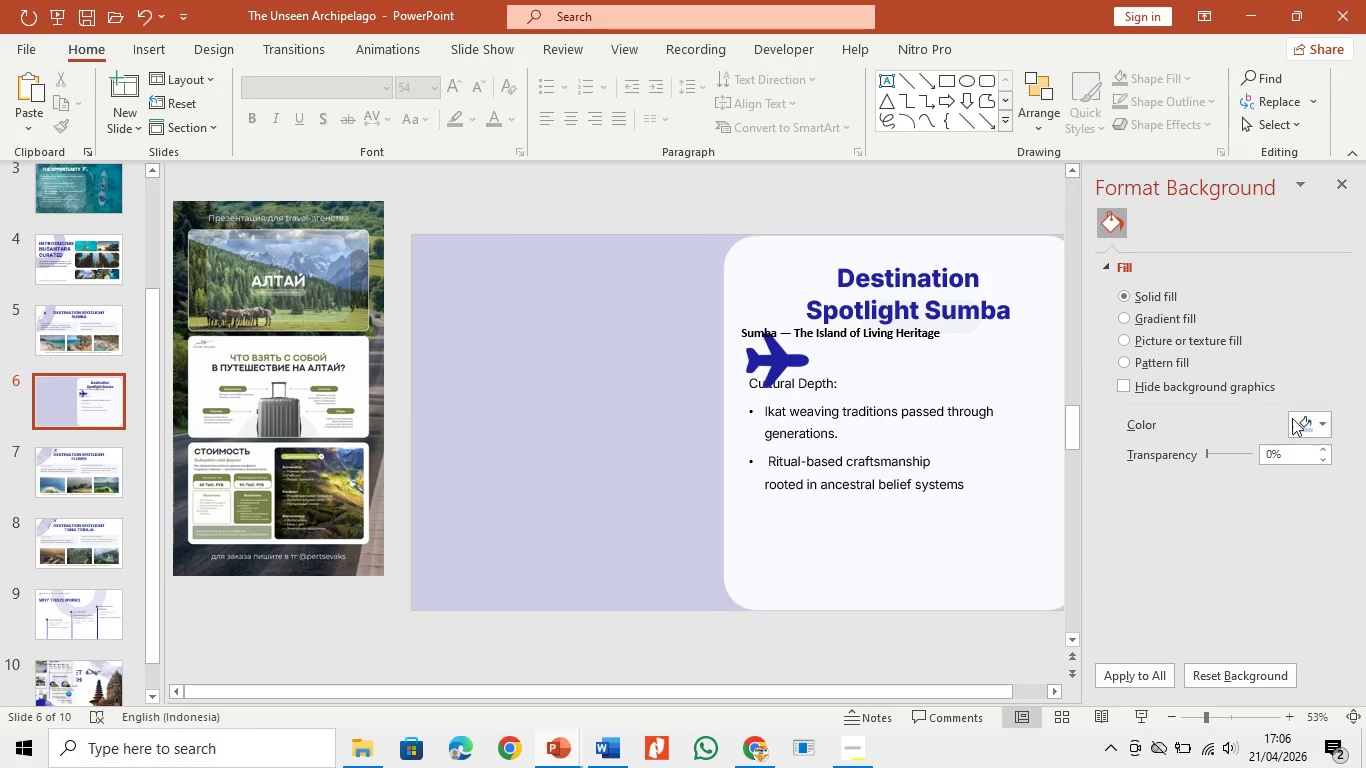 
left_click([1301, 426])
 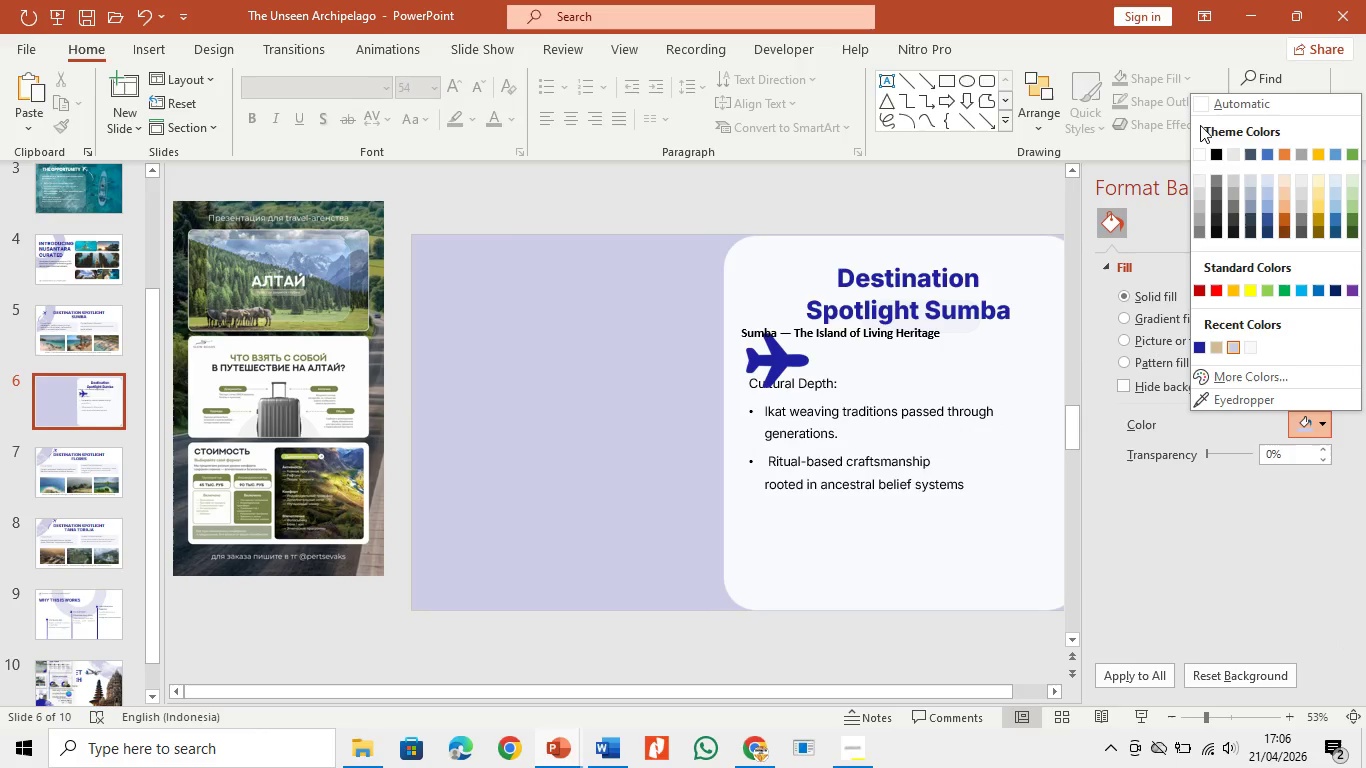 
left_click([1198, 156])
 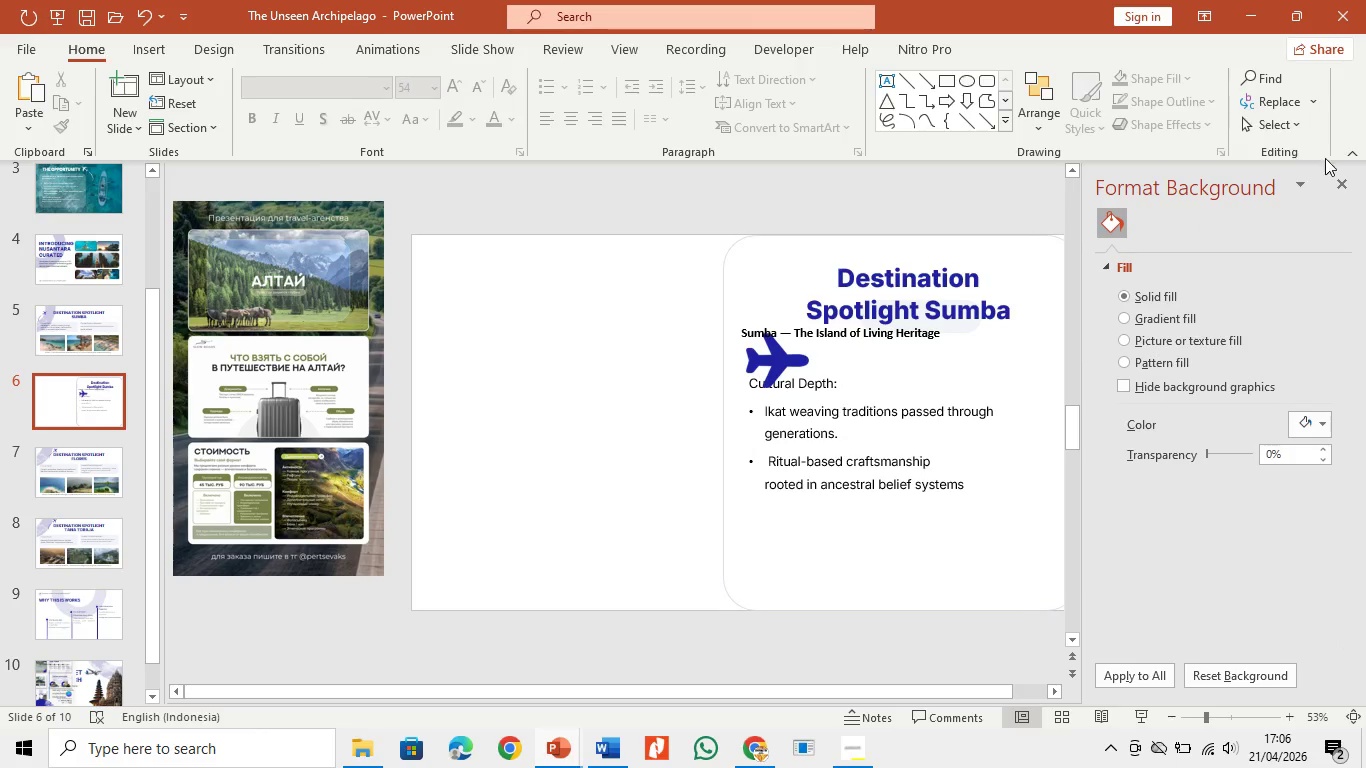 
left_click([1341, 185])
 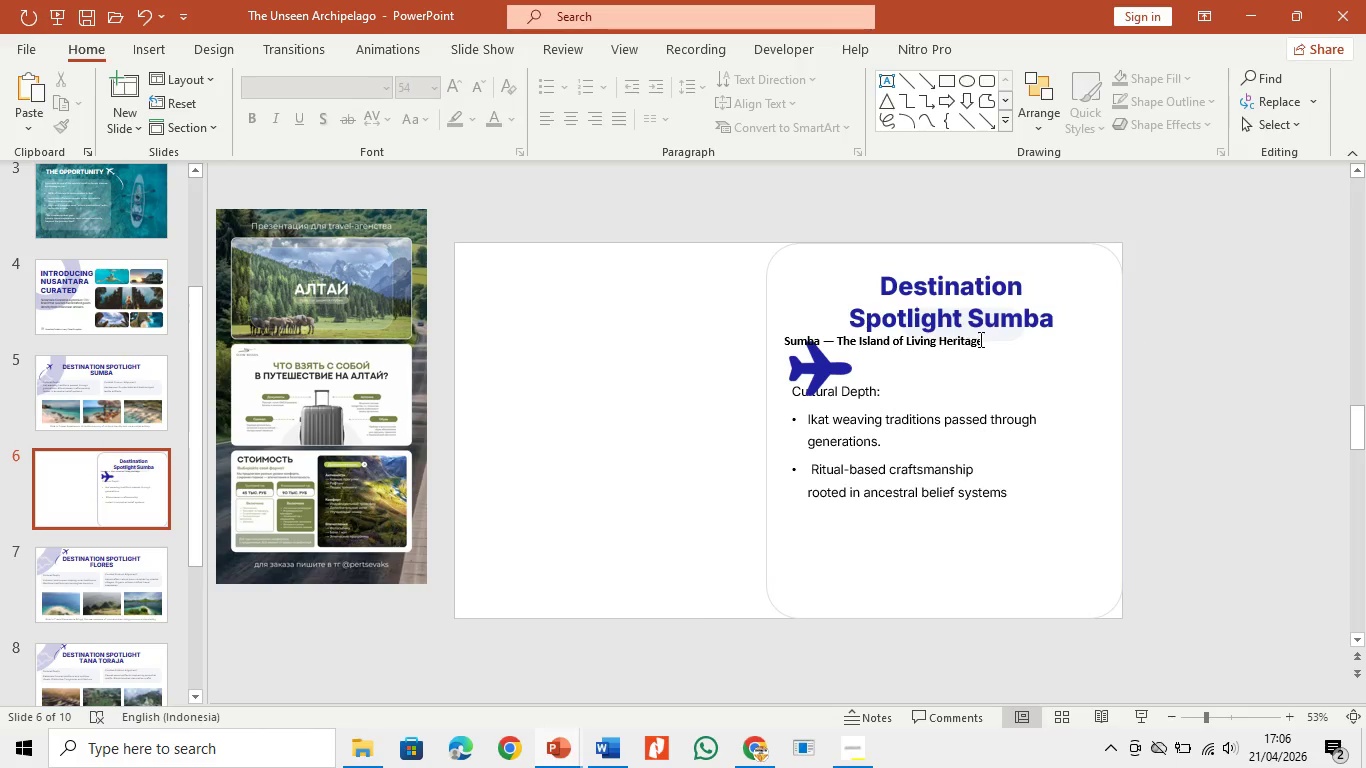 
left_click([979, 328])
 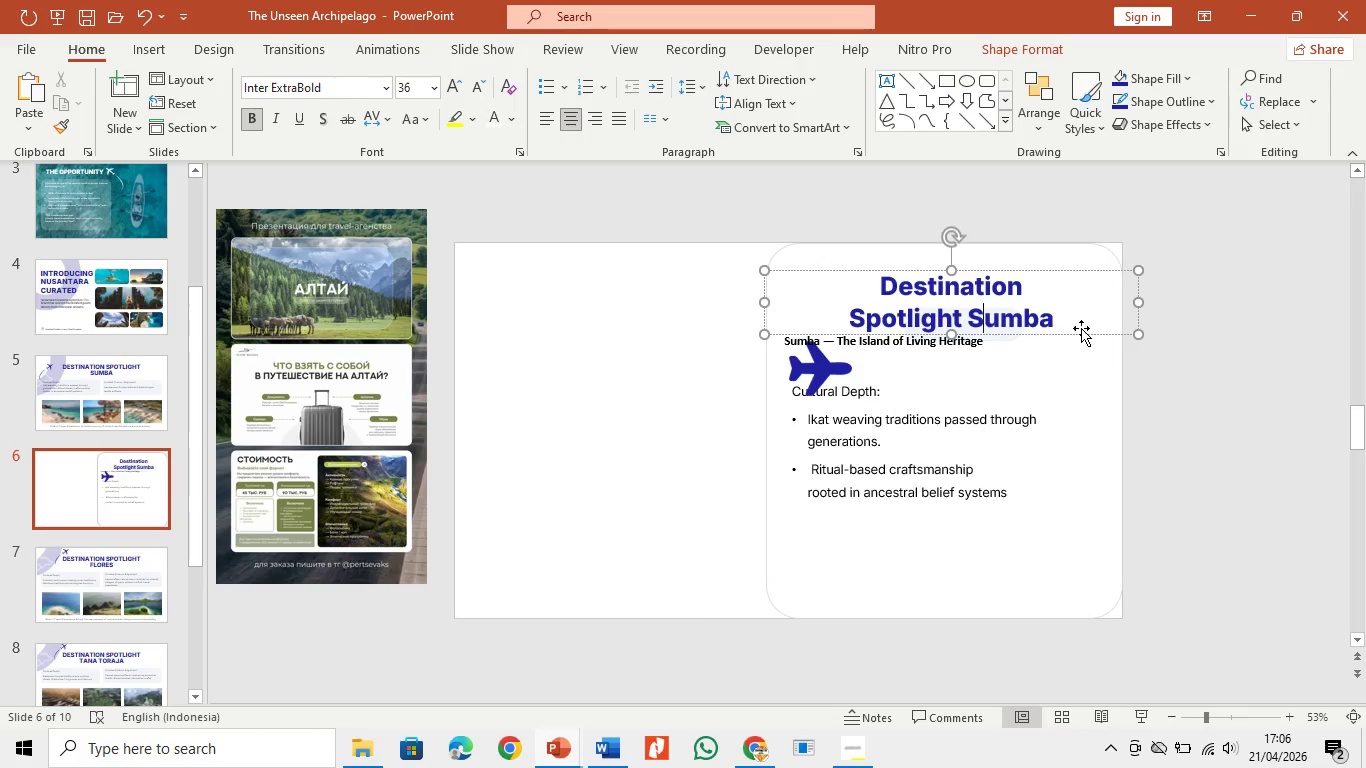 
left_click_drag(start_coordinate=[1083, 333], to_coordinate=[703, 336])
 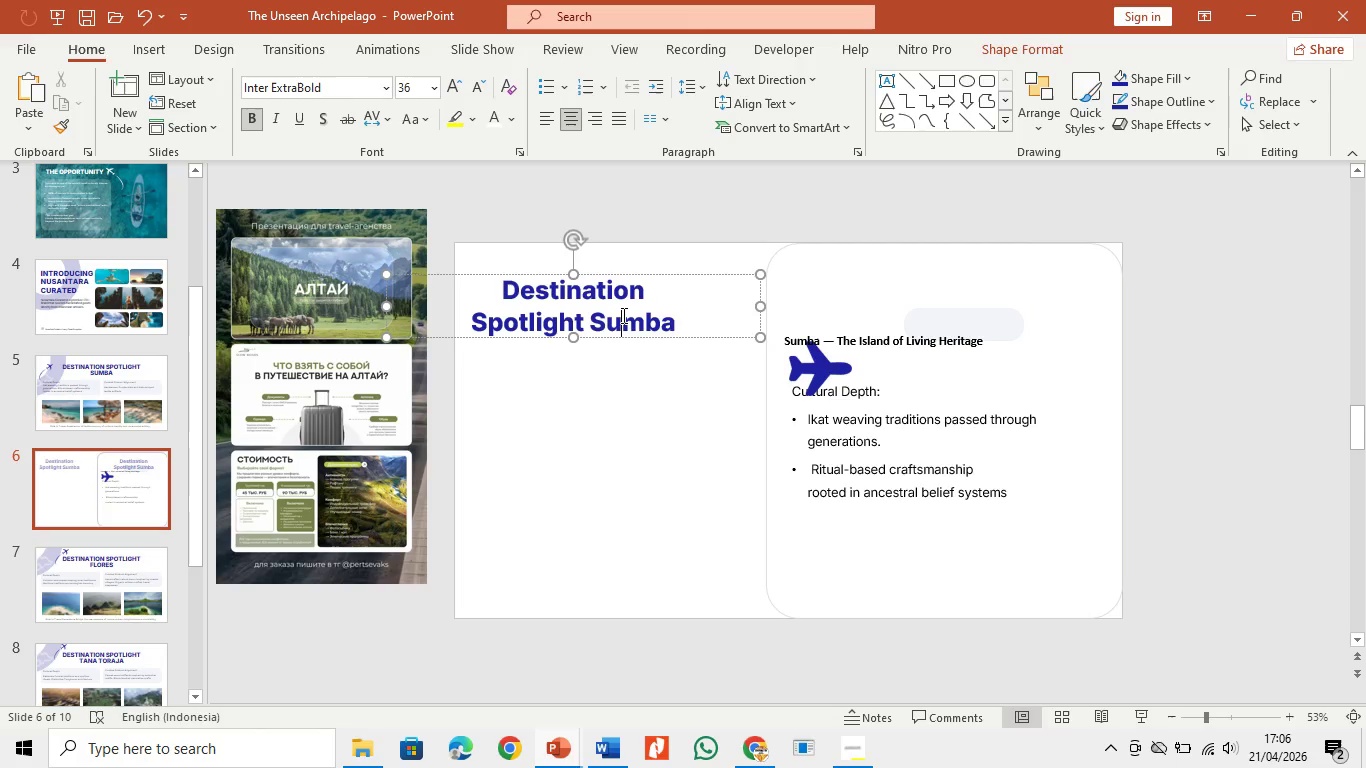 
key(Control+A)
 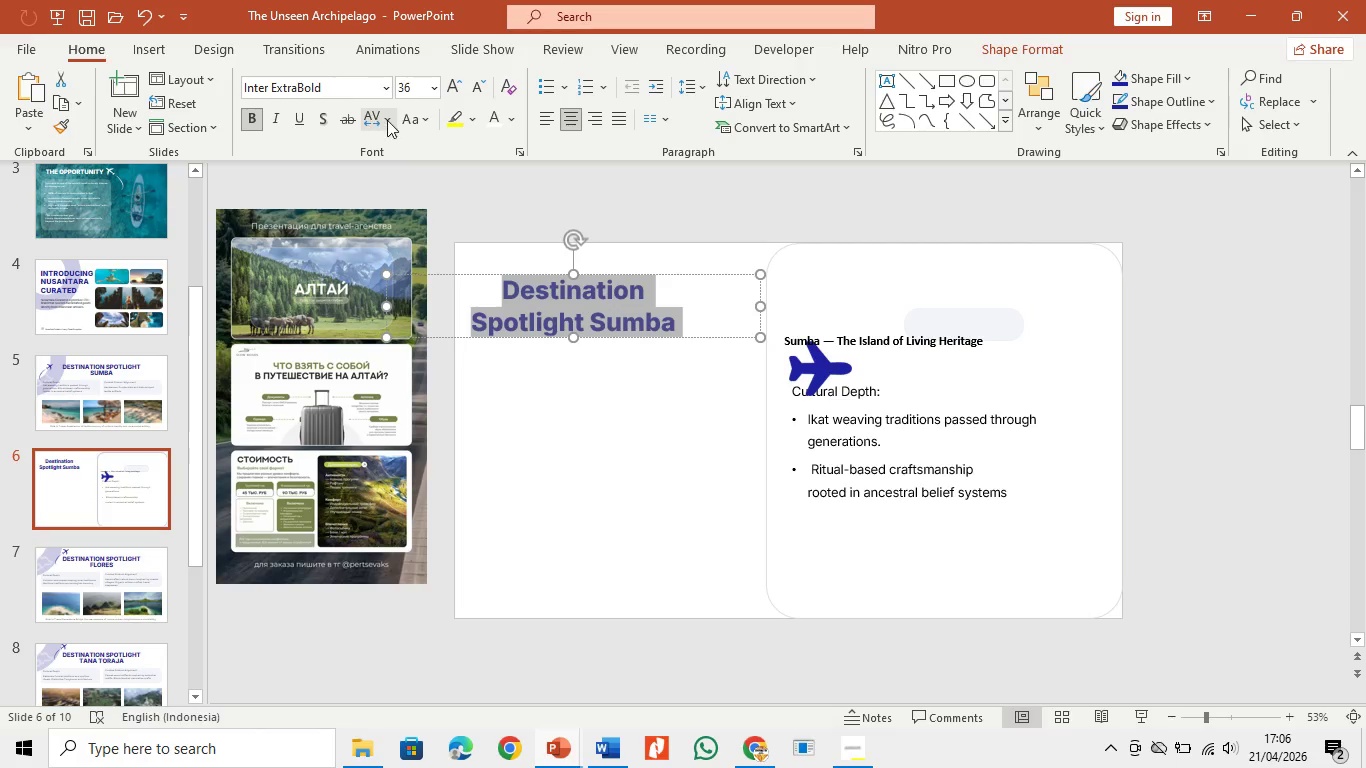 
left_click([409, 121])
 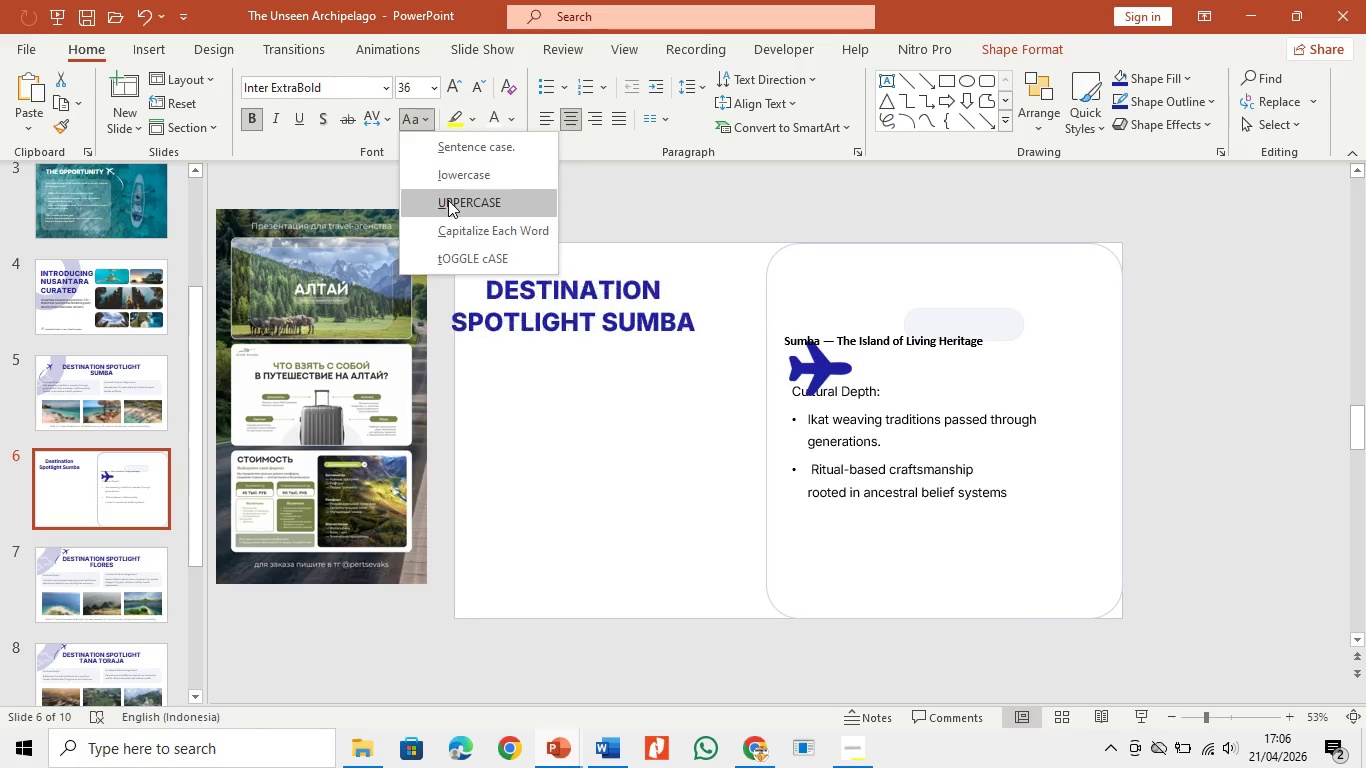 
double_click([636, 387])
 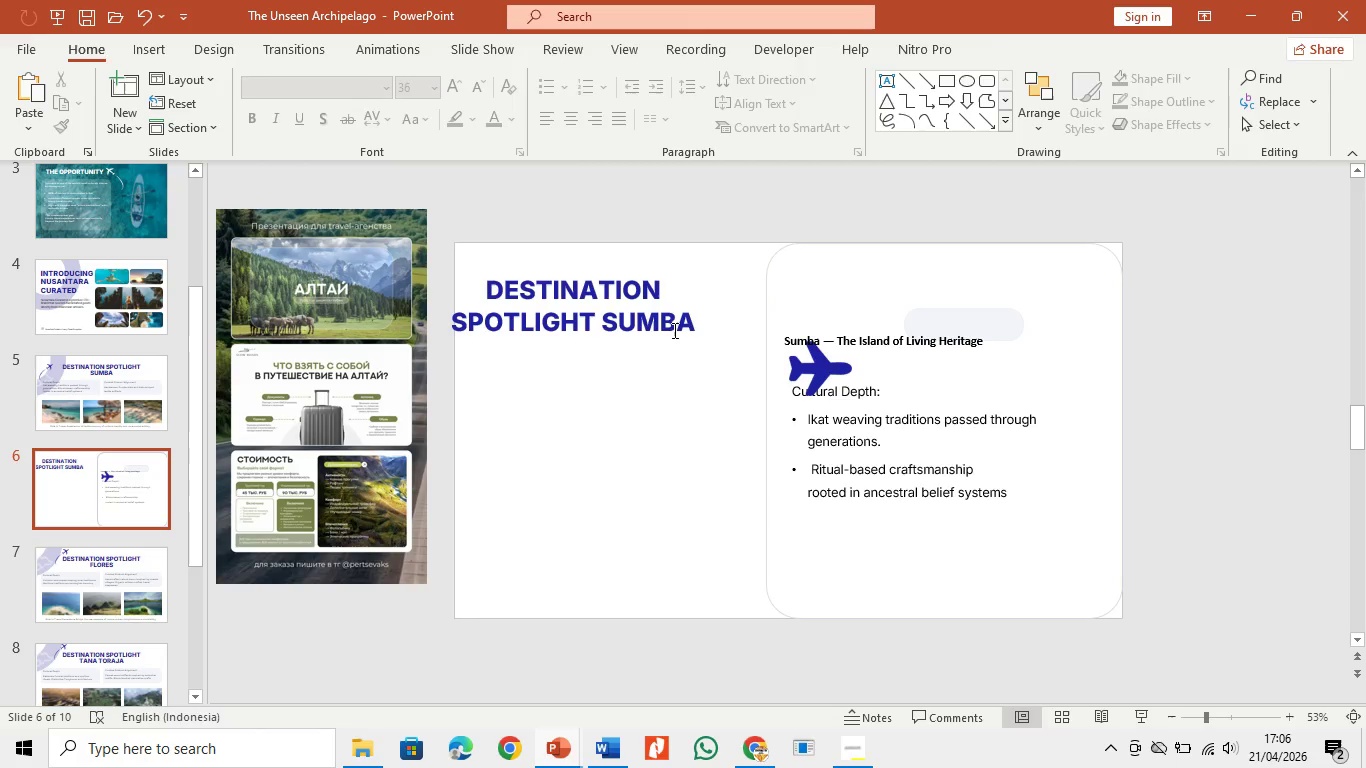 
triple_click([673, 330])
 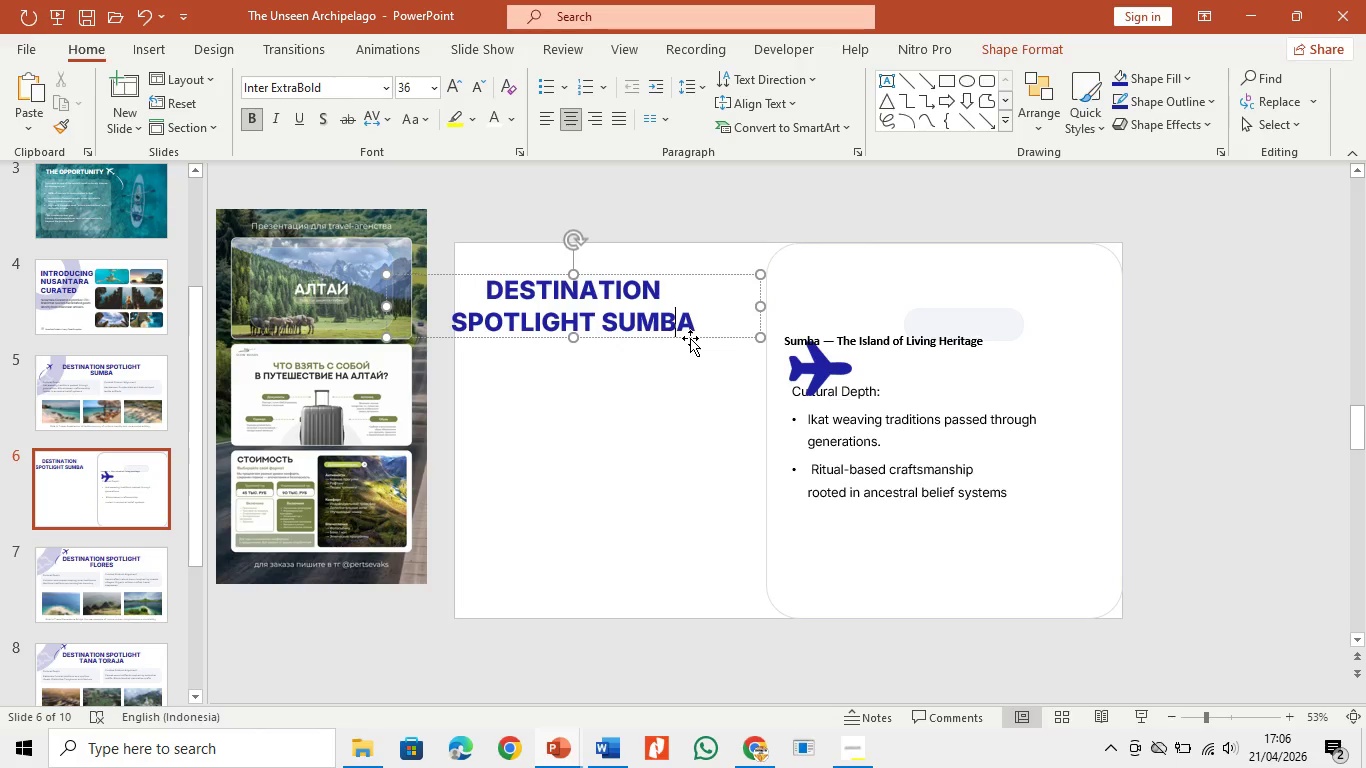 
left_click_drag(start_coordinate=[690, 338], to_coordinate=[713, 337])
 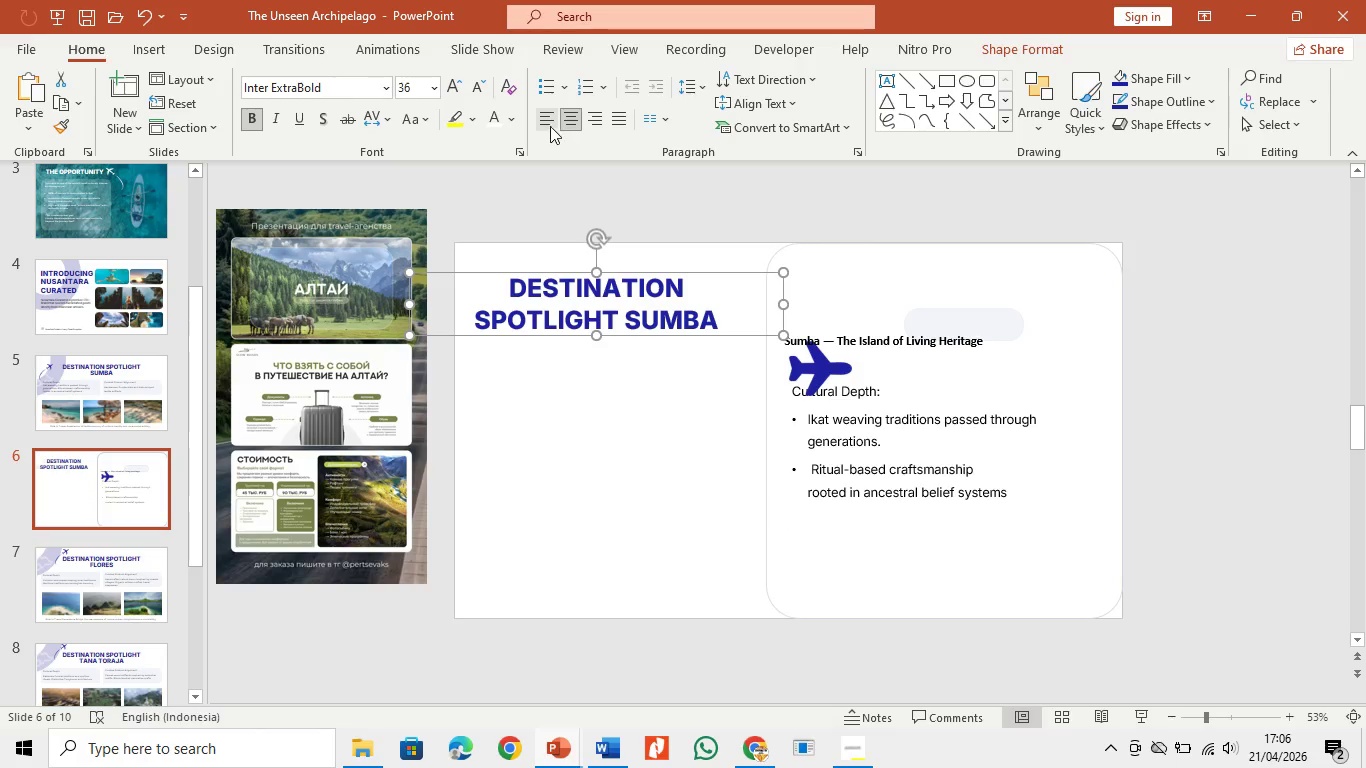 
left_click([546, 123])
 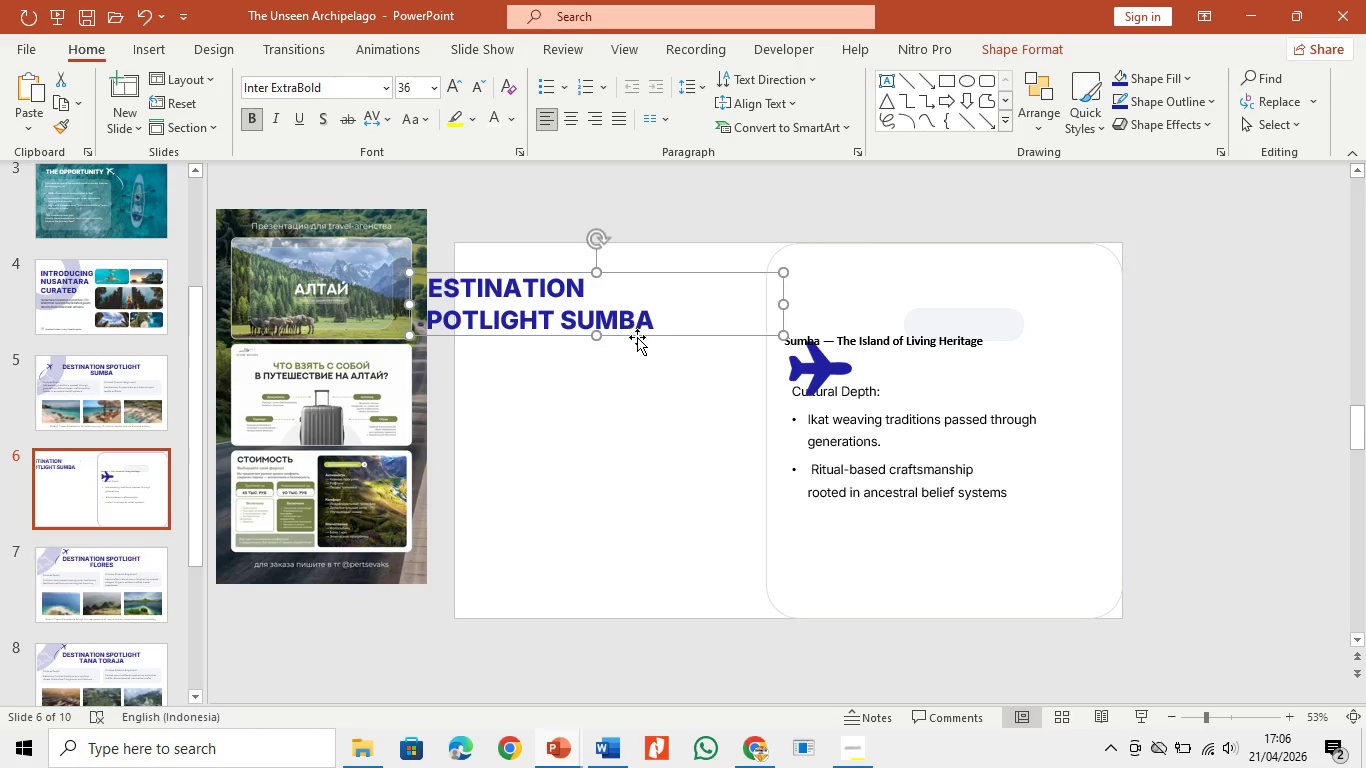 
left_click_drag(start_coordinate=[639, 337], to_coordinate=[711, 359])
 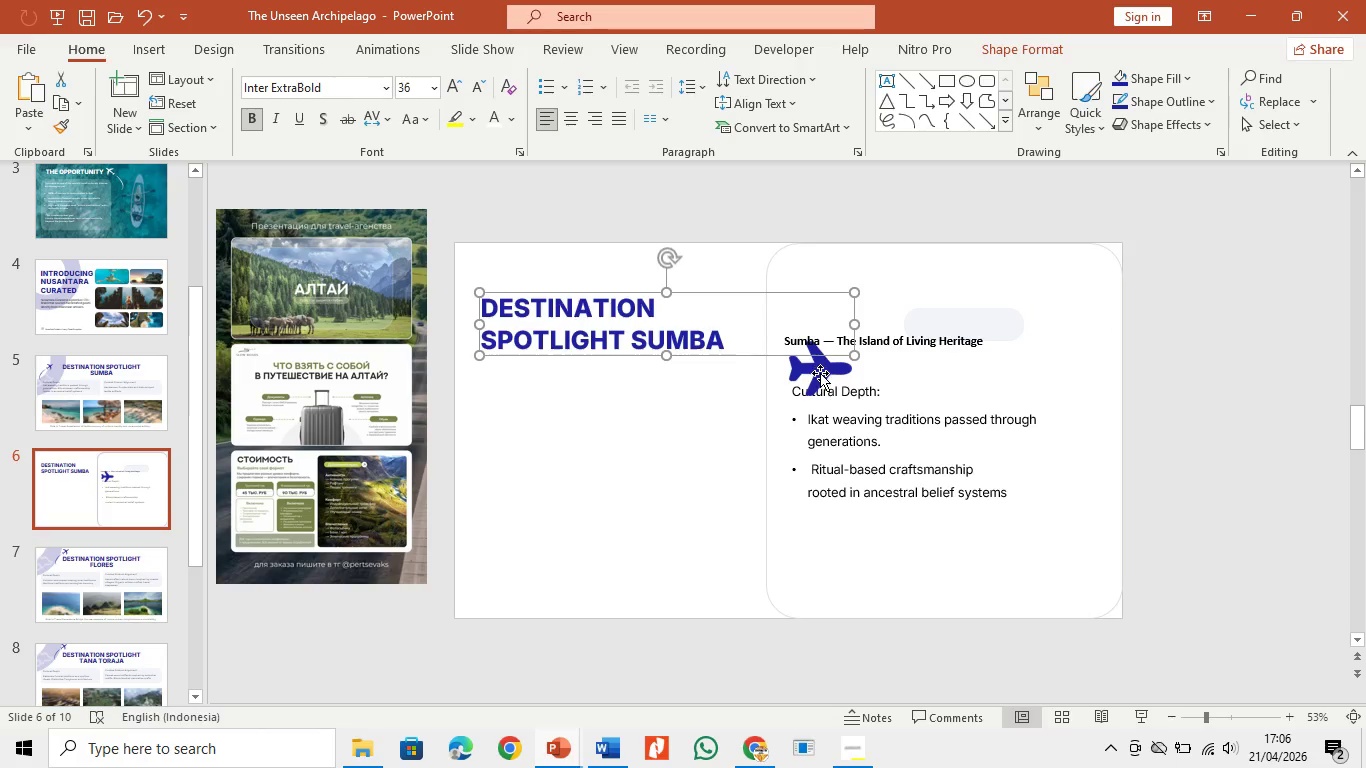 
left_click_drag(start_coordinate=[824, 376], to_coordinate=[499, 332])
 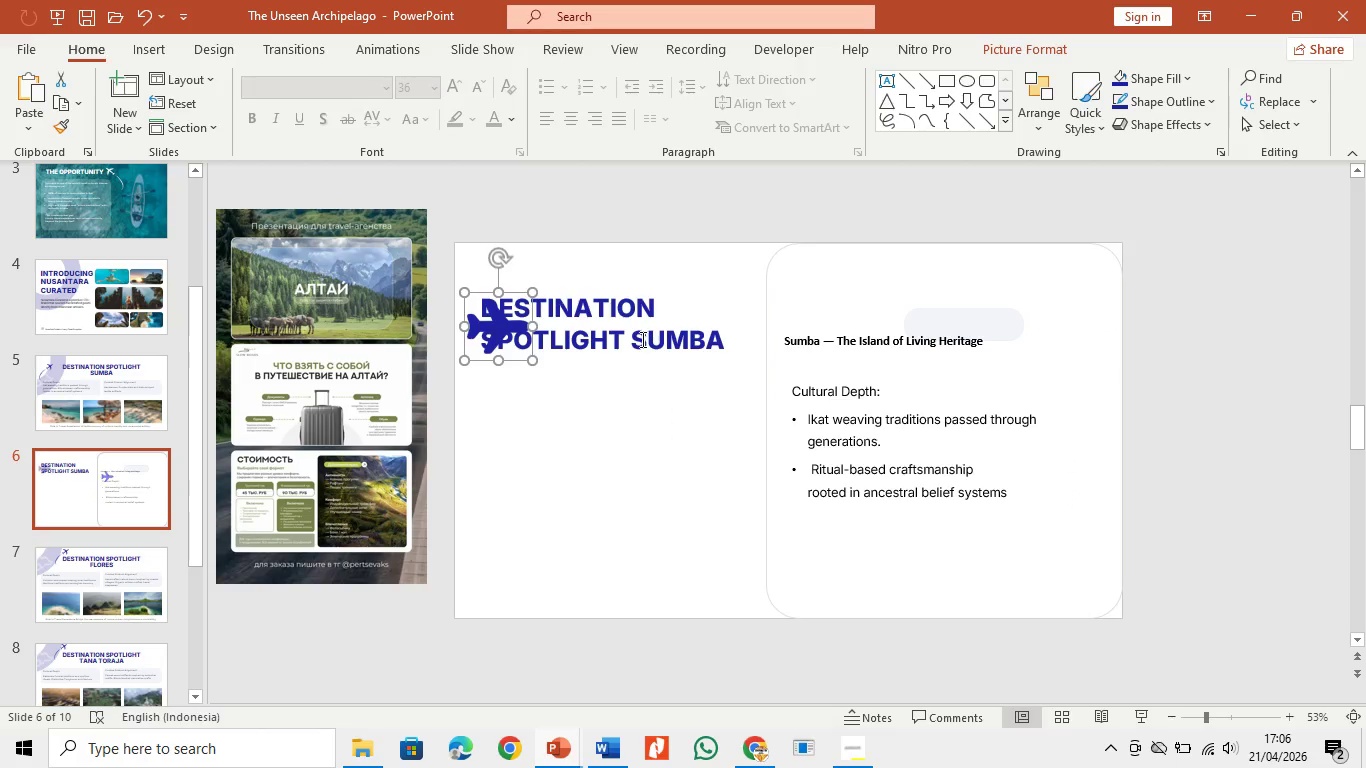 
left_click_drag(start_coordinate=[641, 339], to_coordinate=[687, 342])
 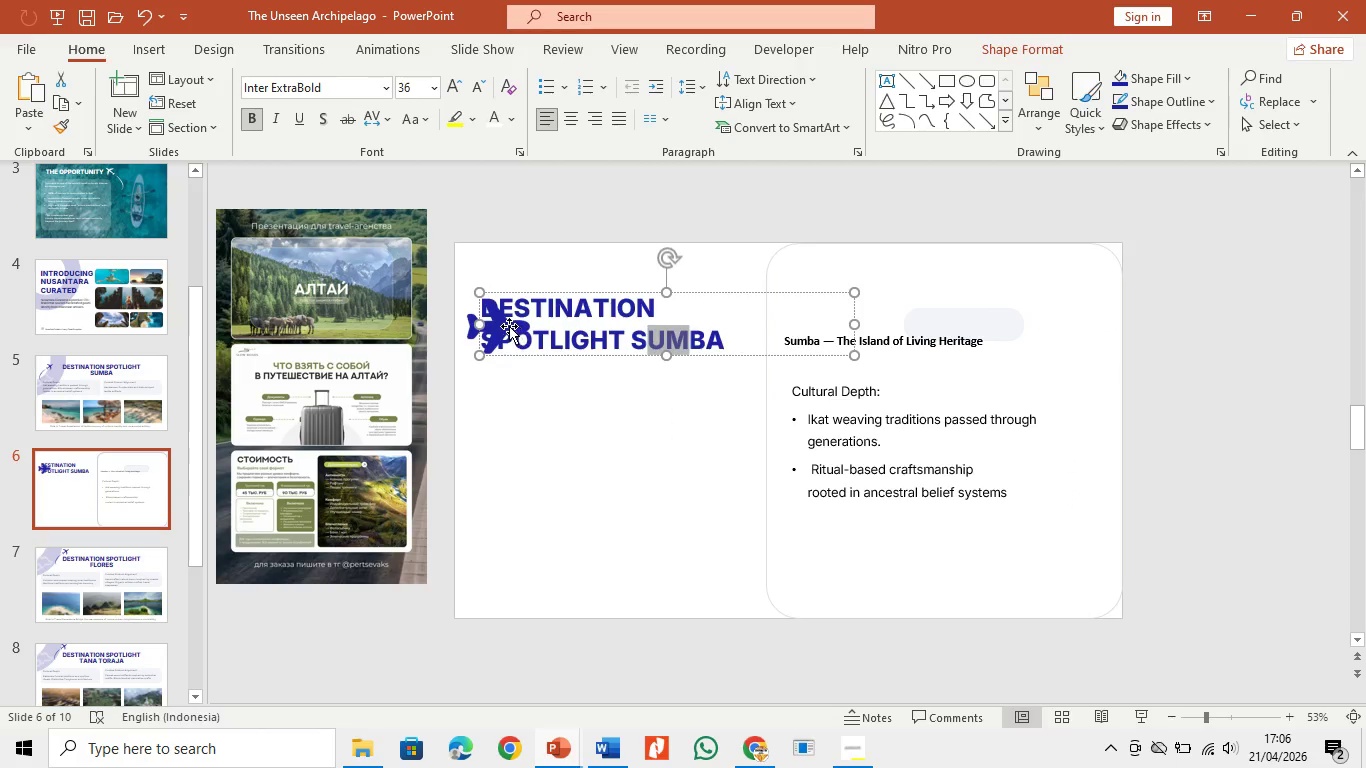 
left_click([509, 326])
 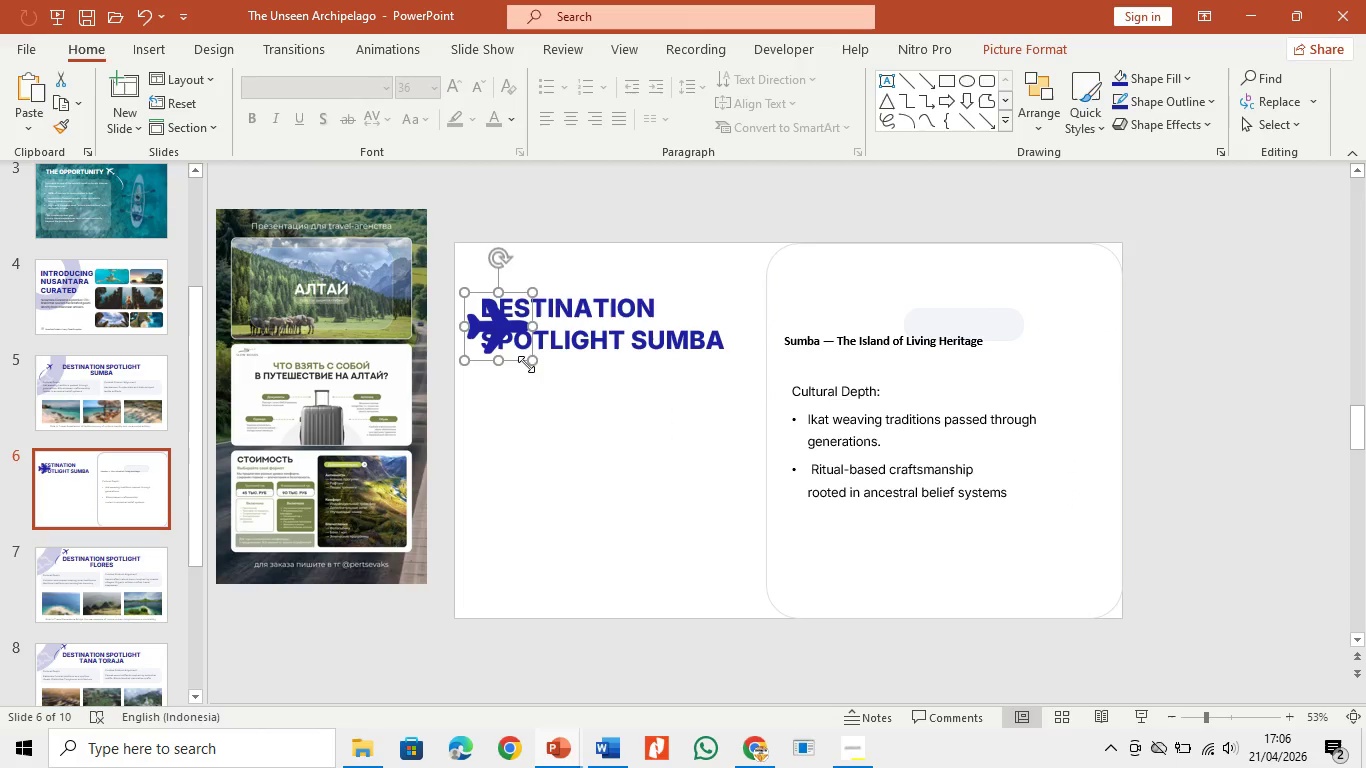 
left_click_drag(start_coordinate=[531, 363], to_coordinate=[495, 334])
 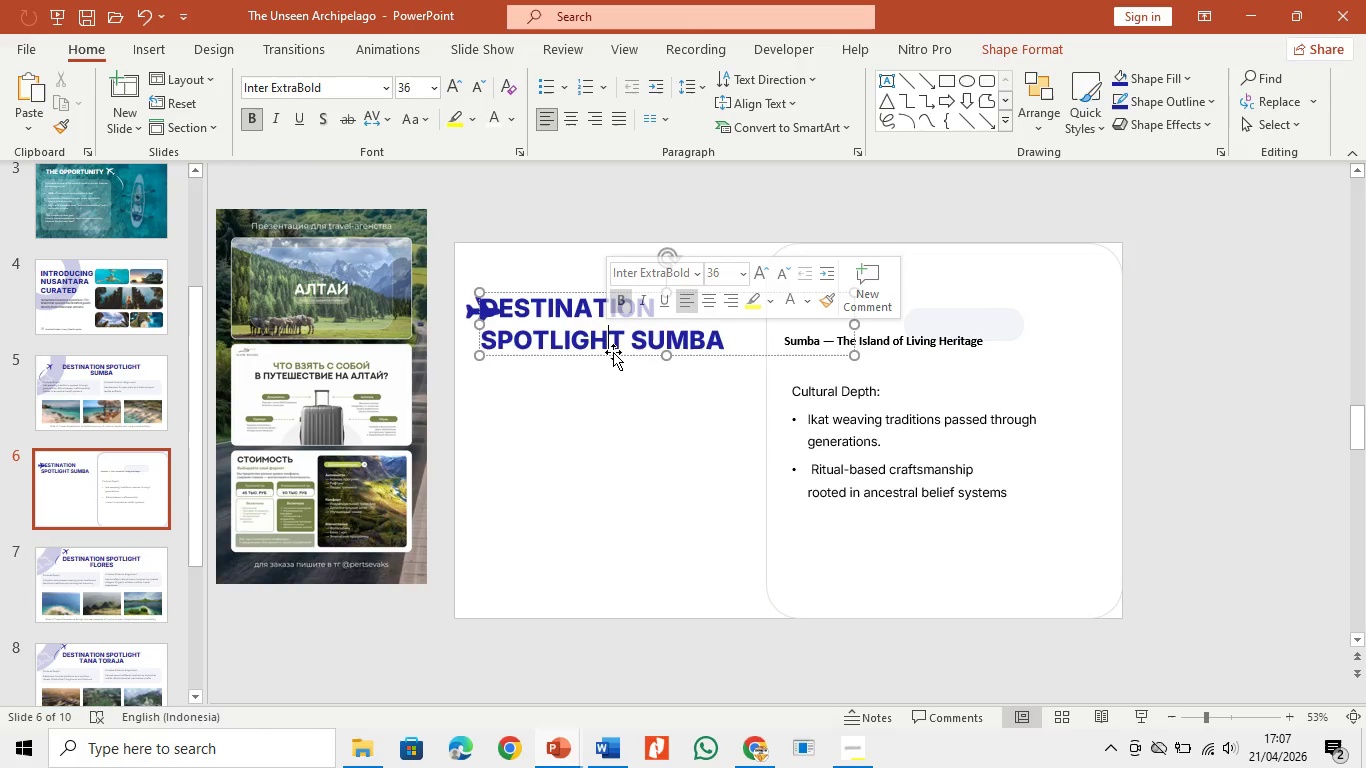 
left_click_drag(start_coordinate=[614, 354], to_coordinate=[643, 359])
 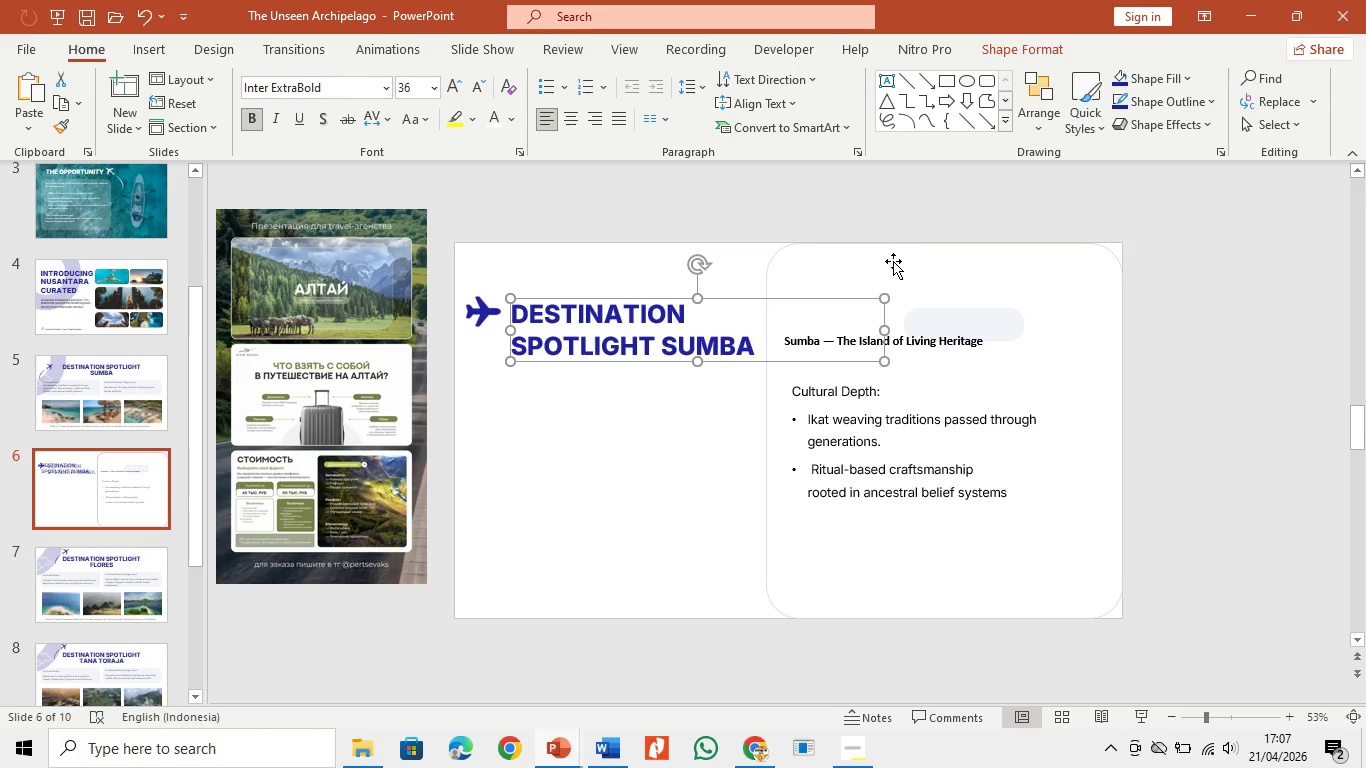 
left_click([892, 274])
 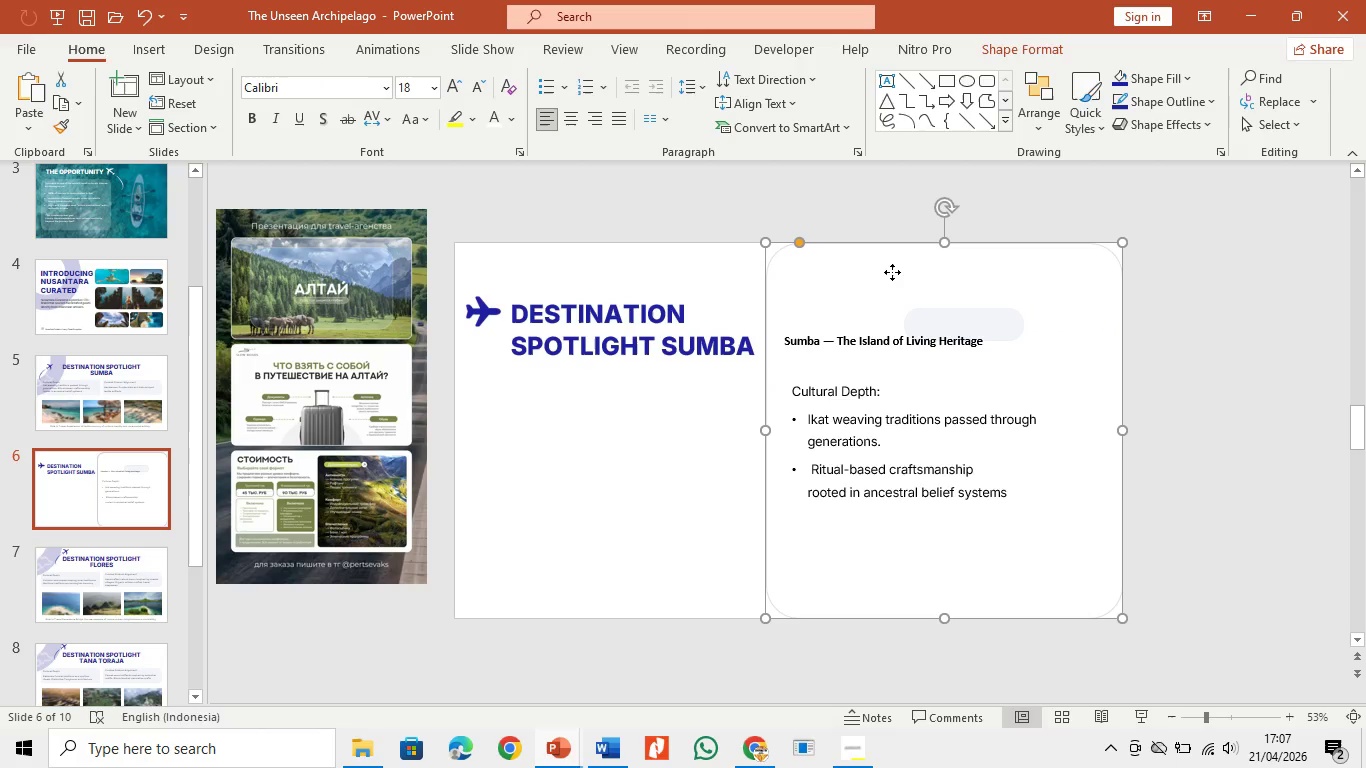 
right_click([892, 272])
 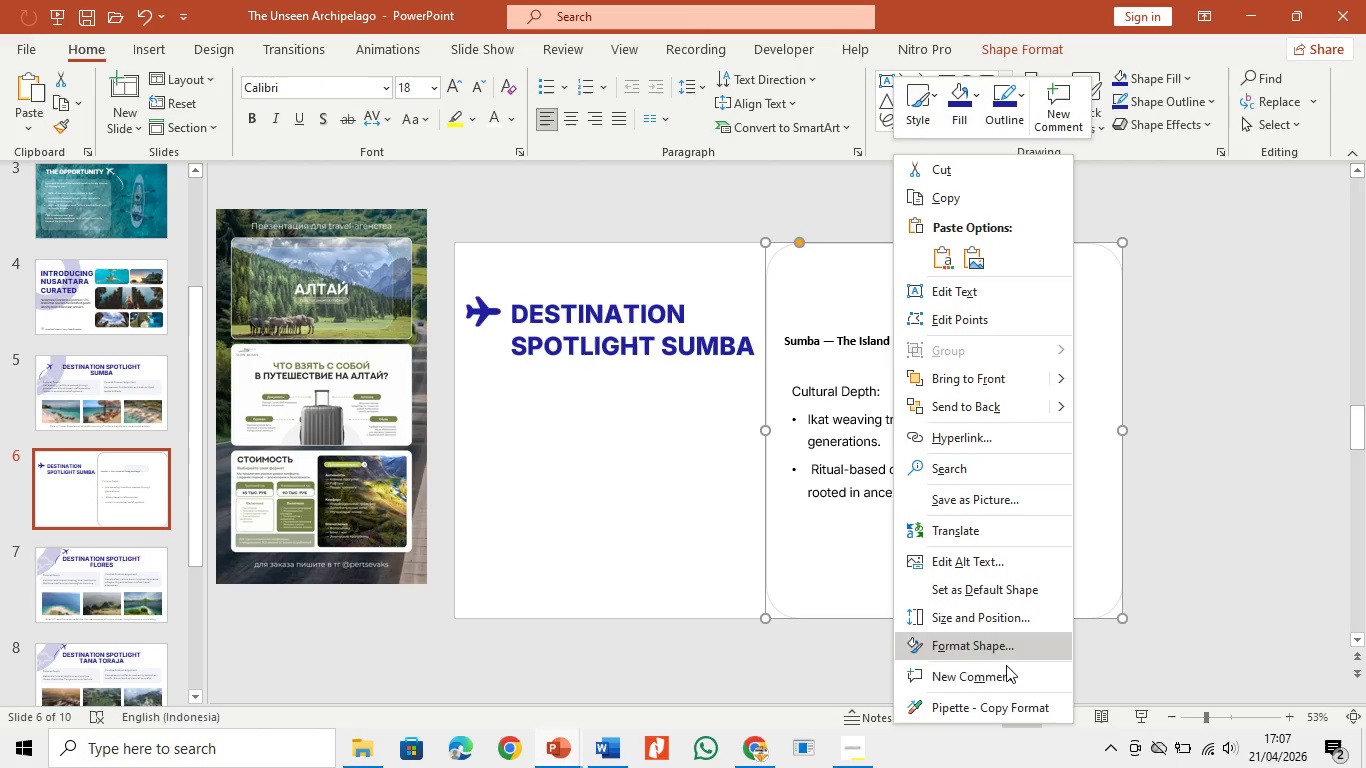 
left_click([1005, 647])
 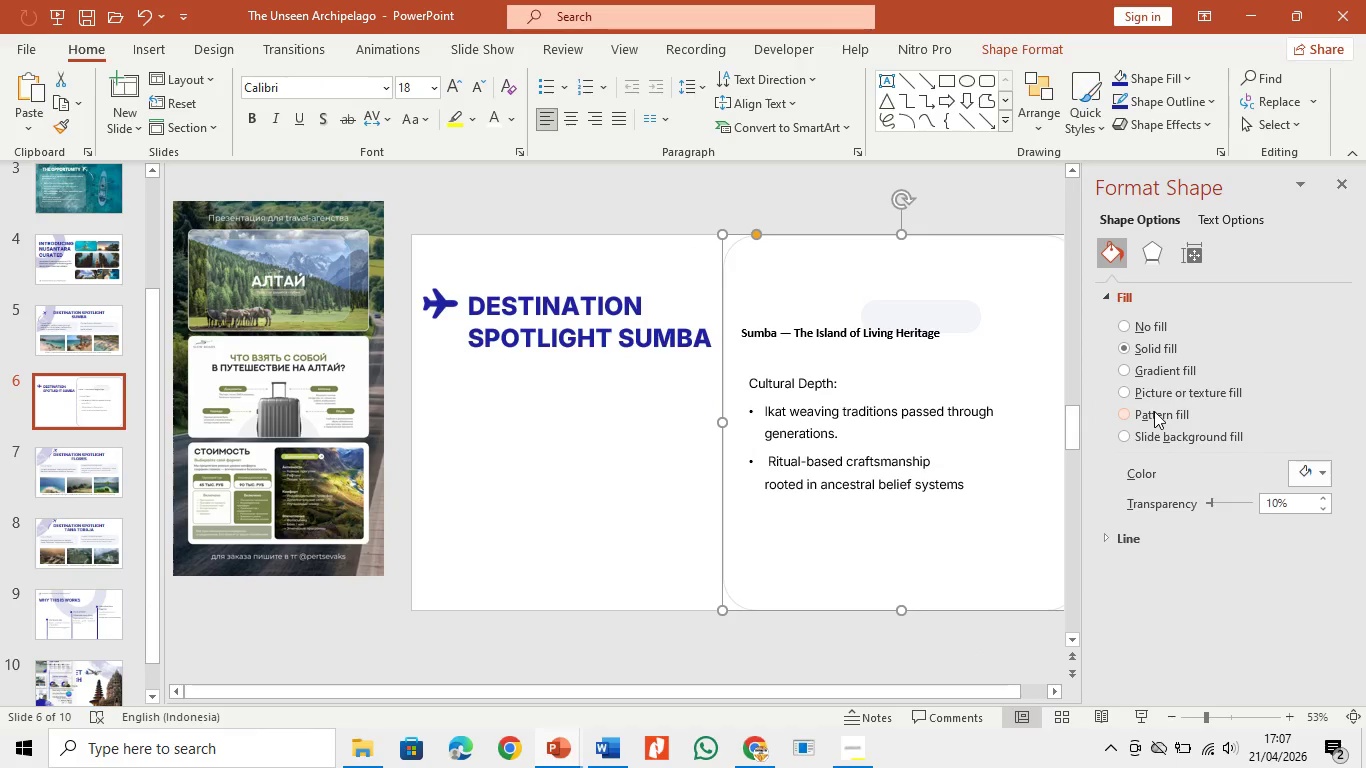 
double_click([1166, 395])
 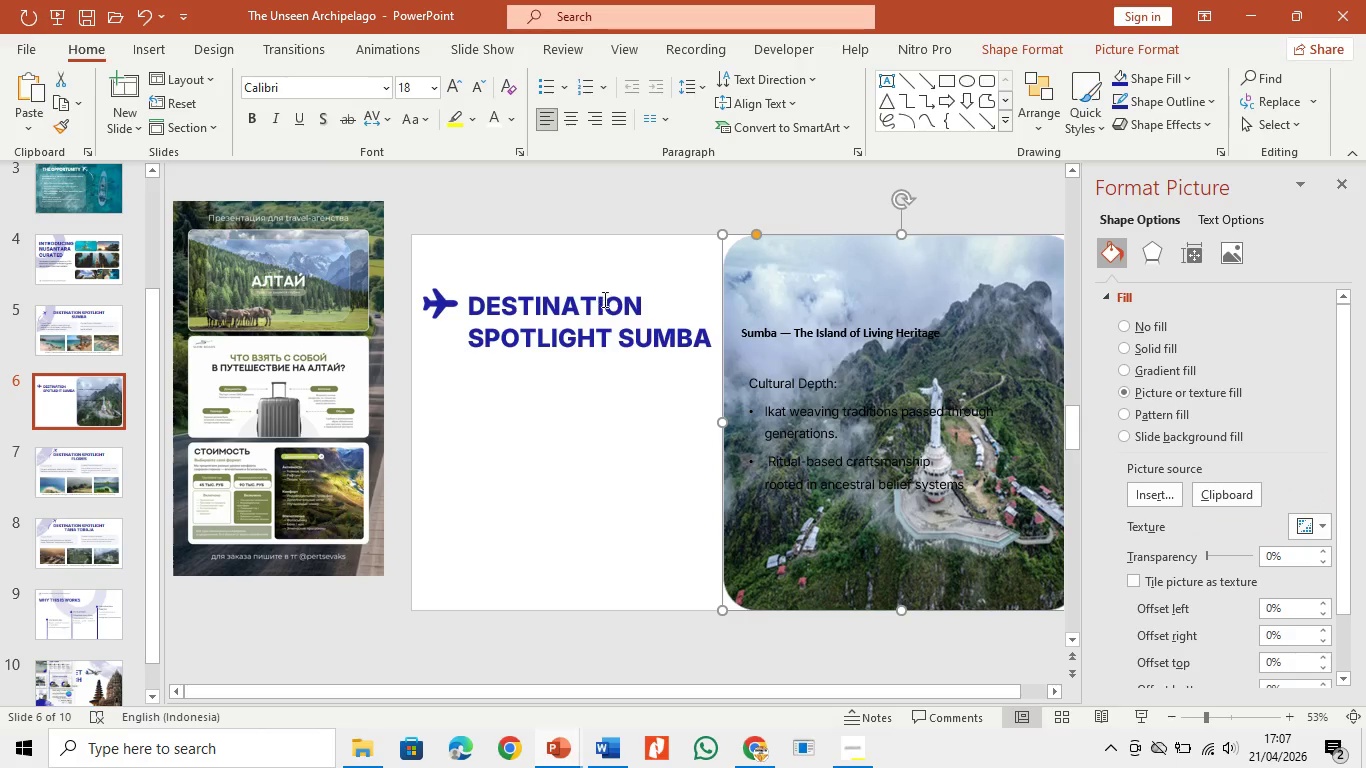 
left_click([756, 322])
 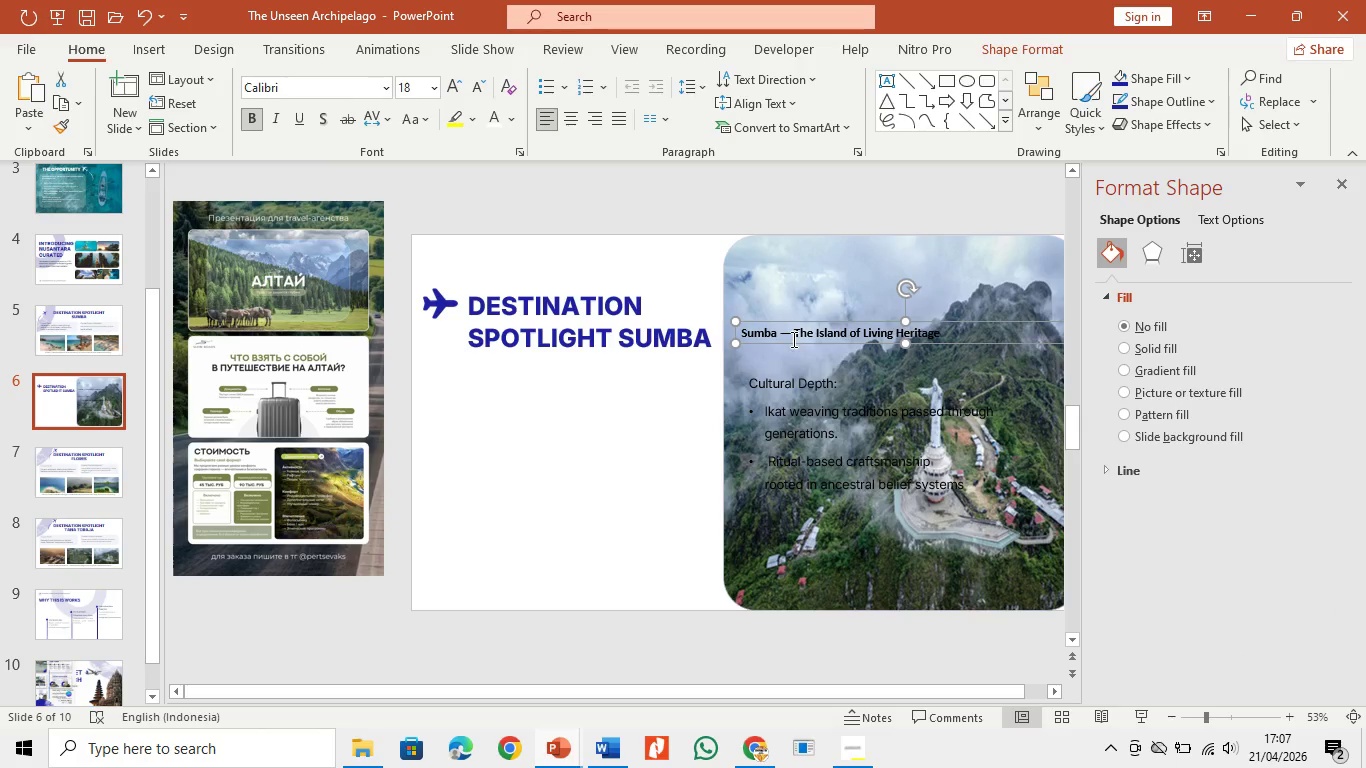 
left_click_drag(start_coordinate=[793, 340], to_coordinate=[521, 378])
 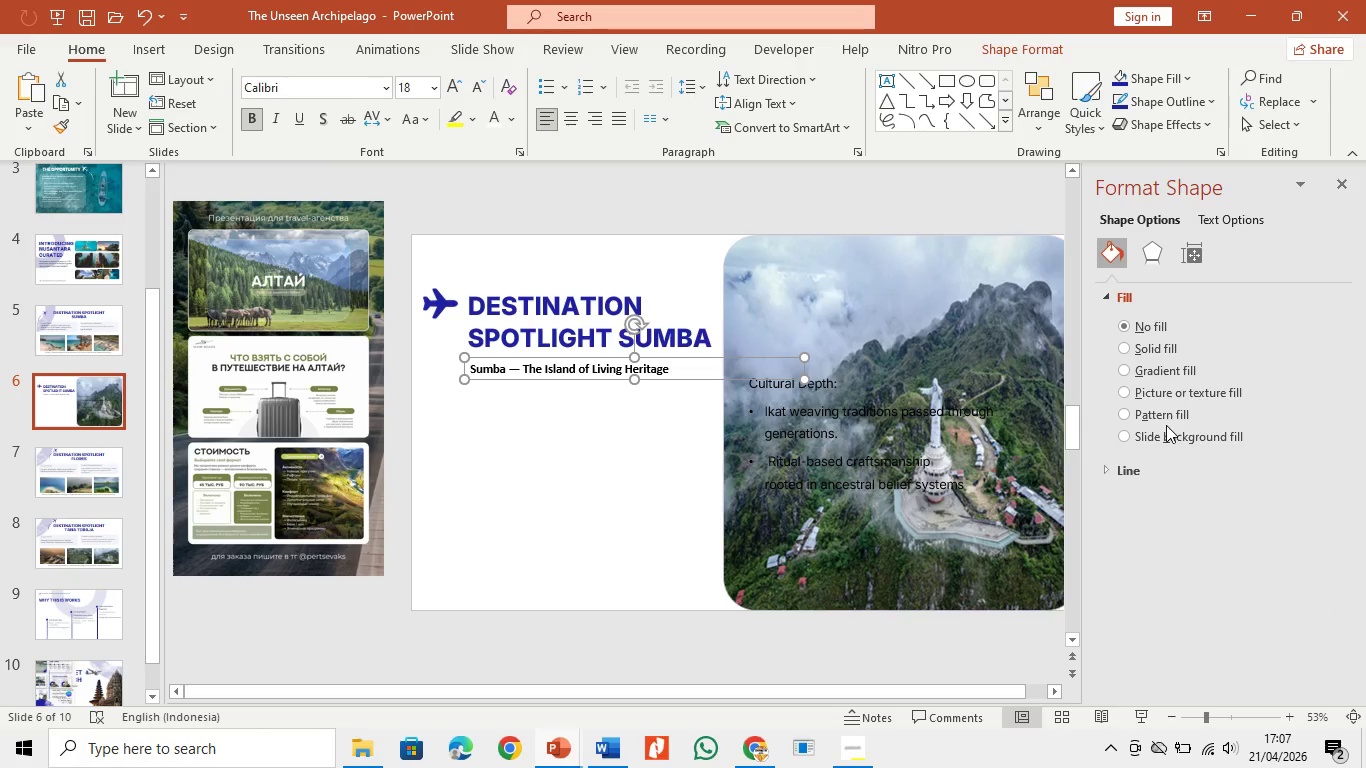 
left_click([1001, 437])
 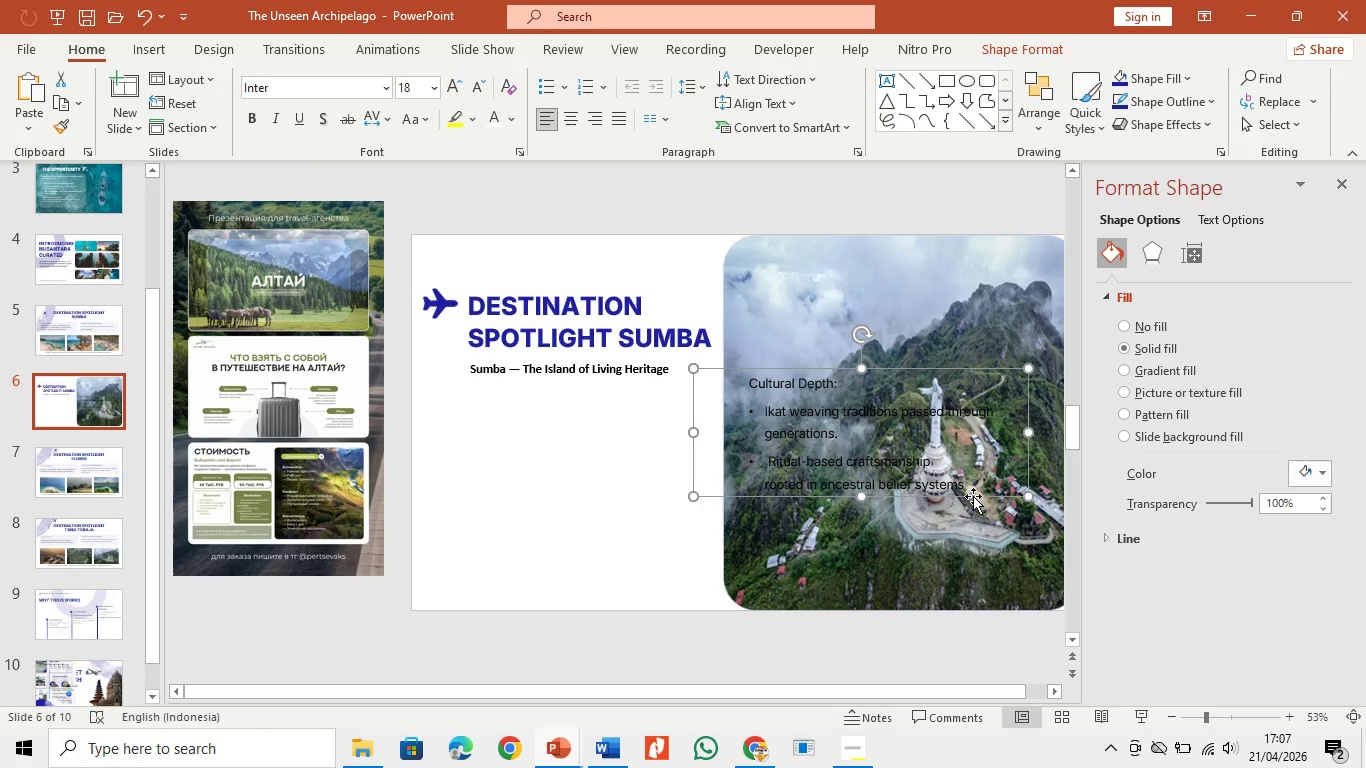 
left_click_drag(start_coordinate=[974, 496], to_coordinate=[666, 509])
 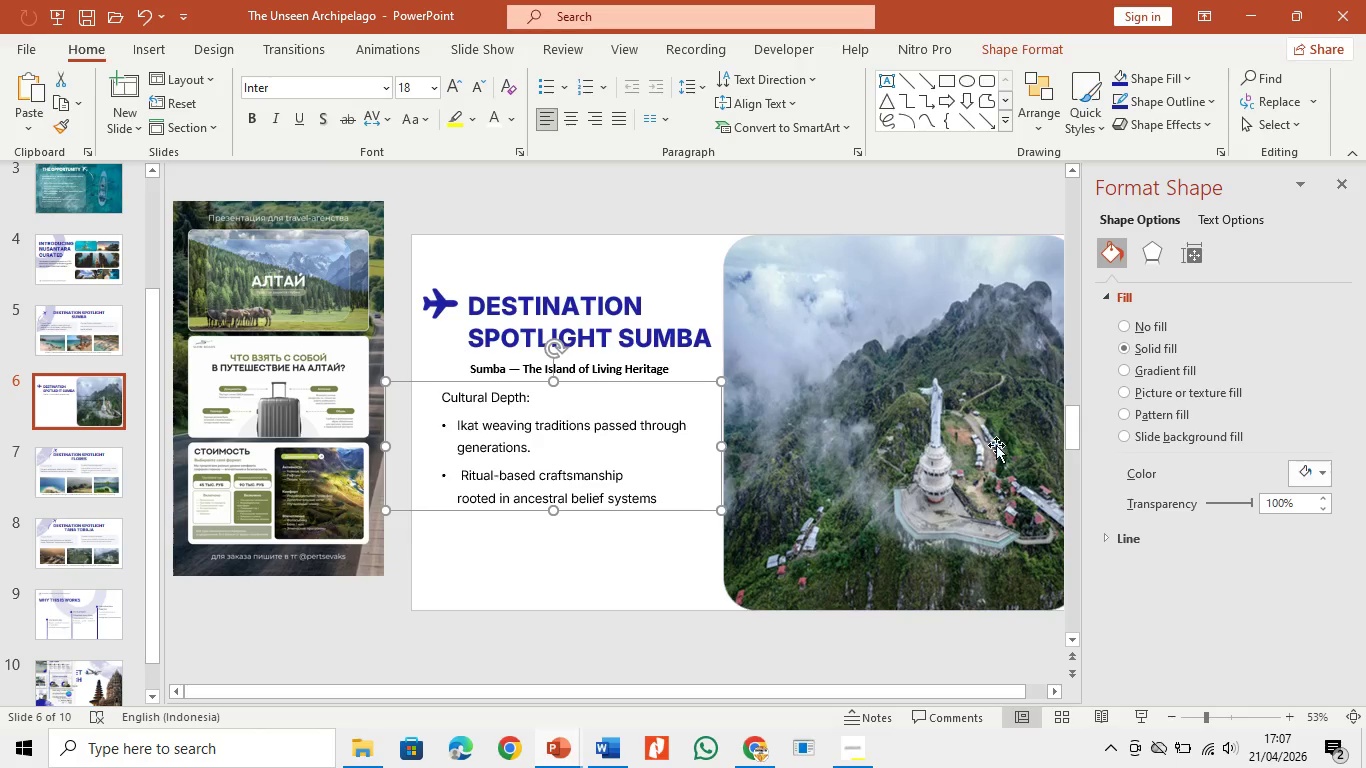 
left_click([996, 445])
 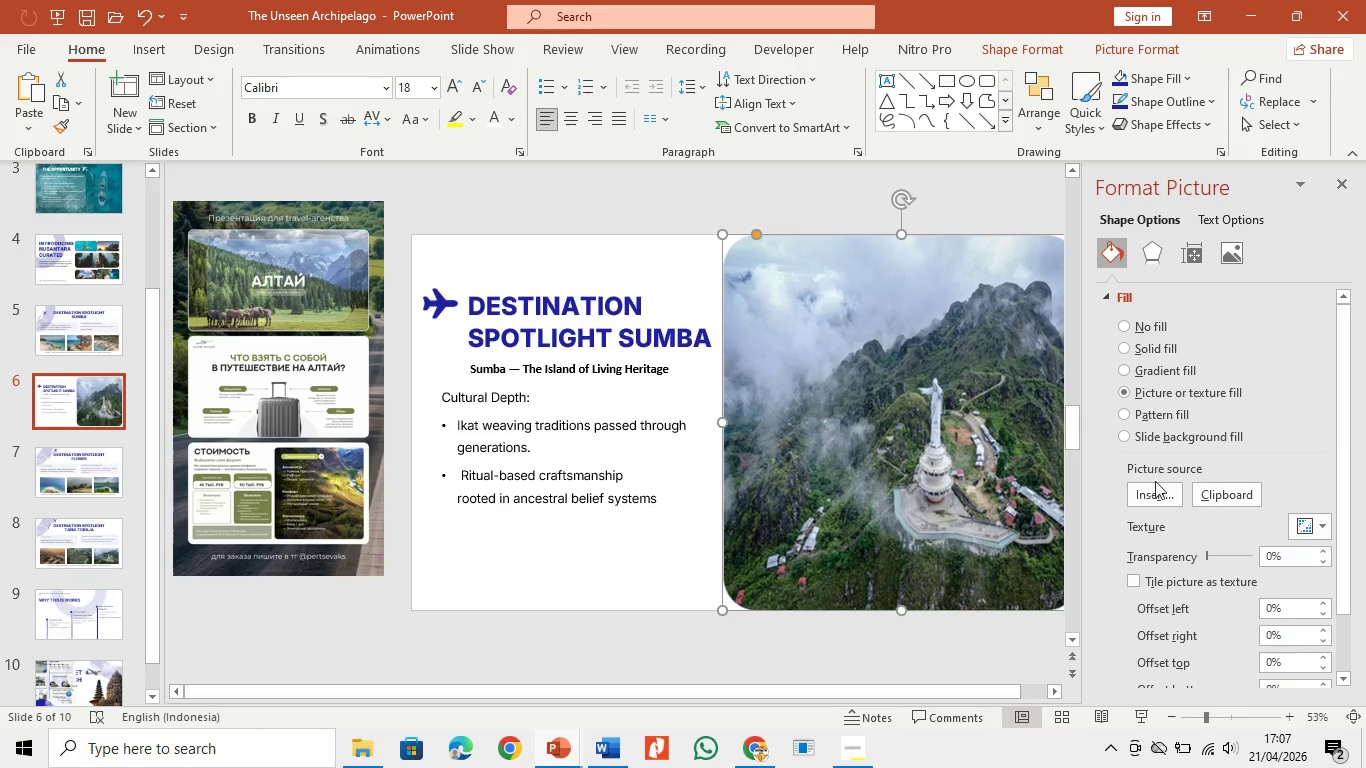 
left_click([1160, 497])
 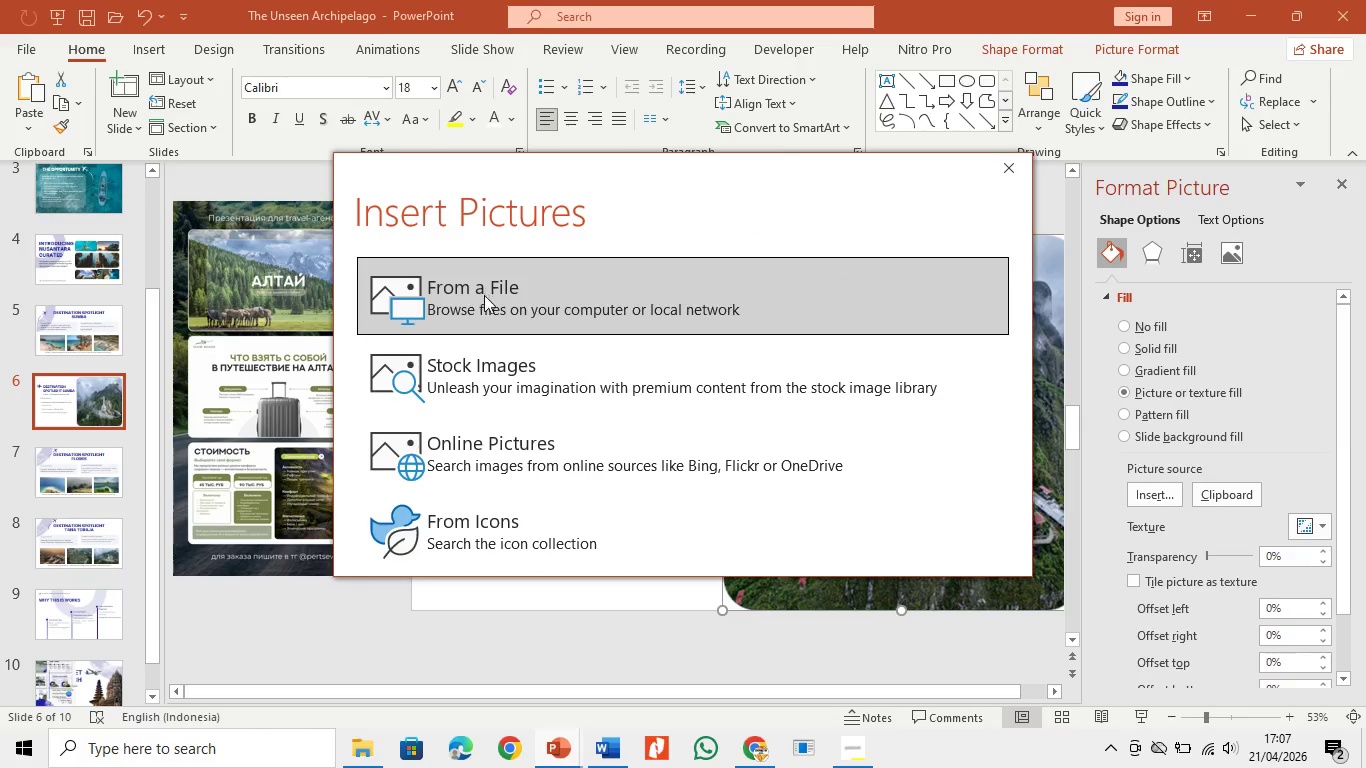 
double_click([486, 302])
 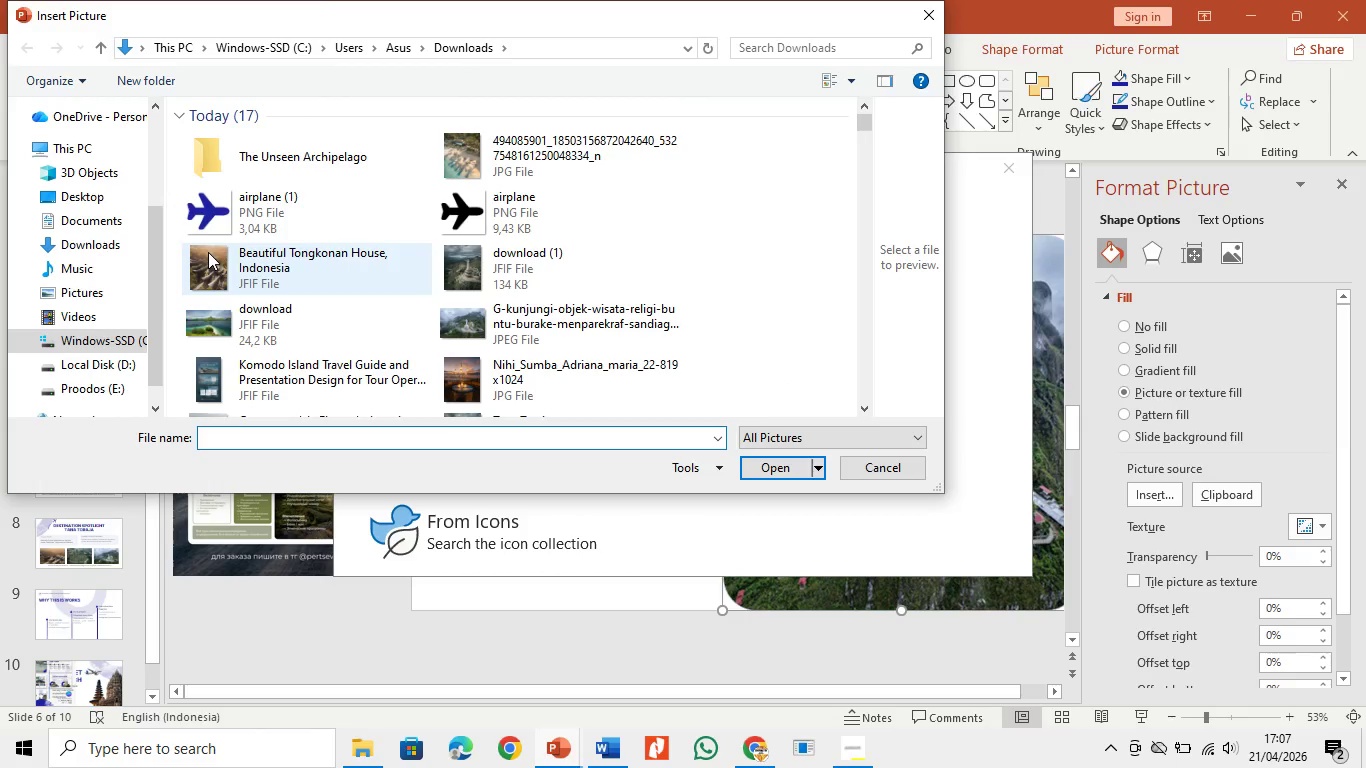 
scroll: coordinate [470, 305], scroll_direction: down, amount: 5.0
 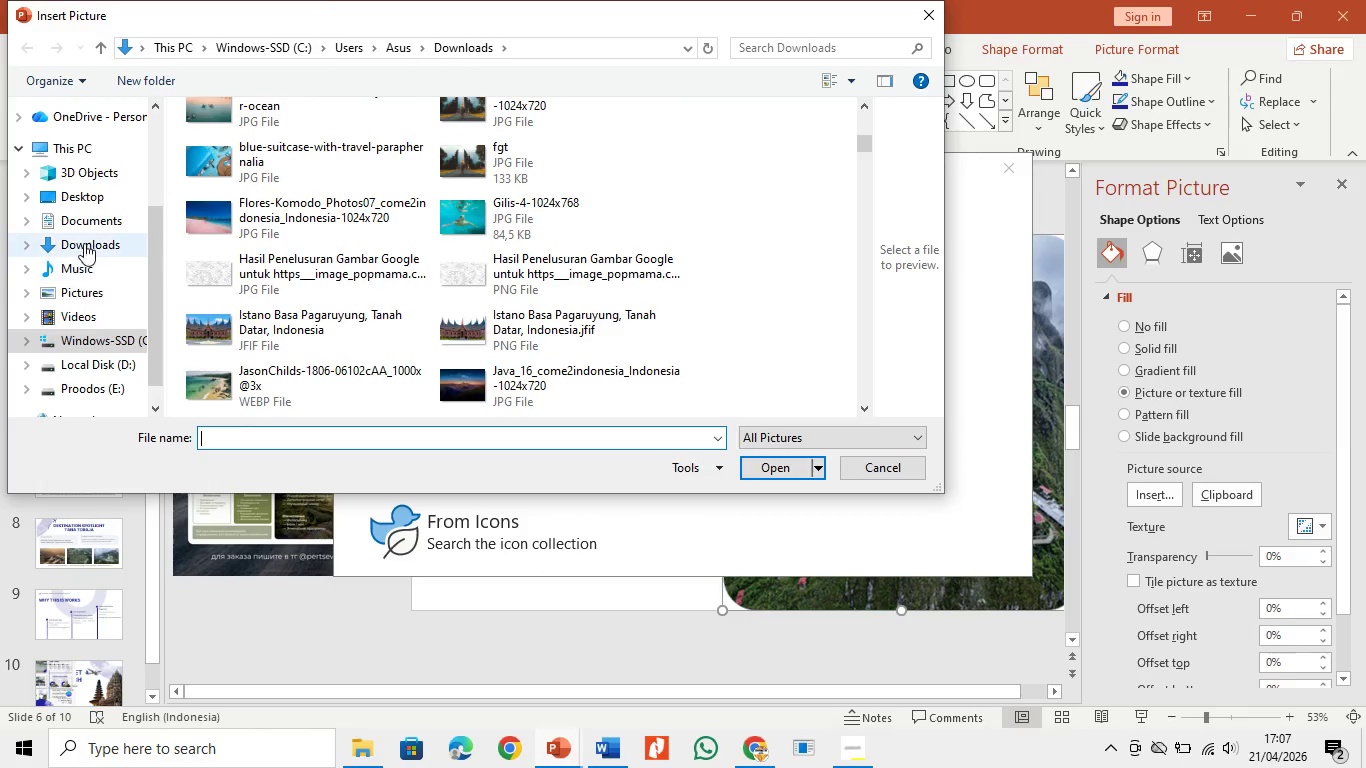 
left_click([84, 241])
 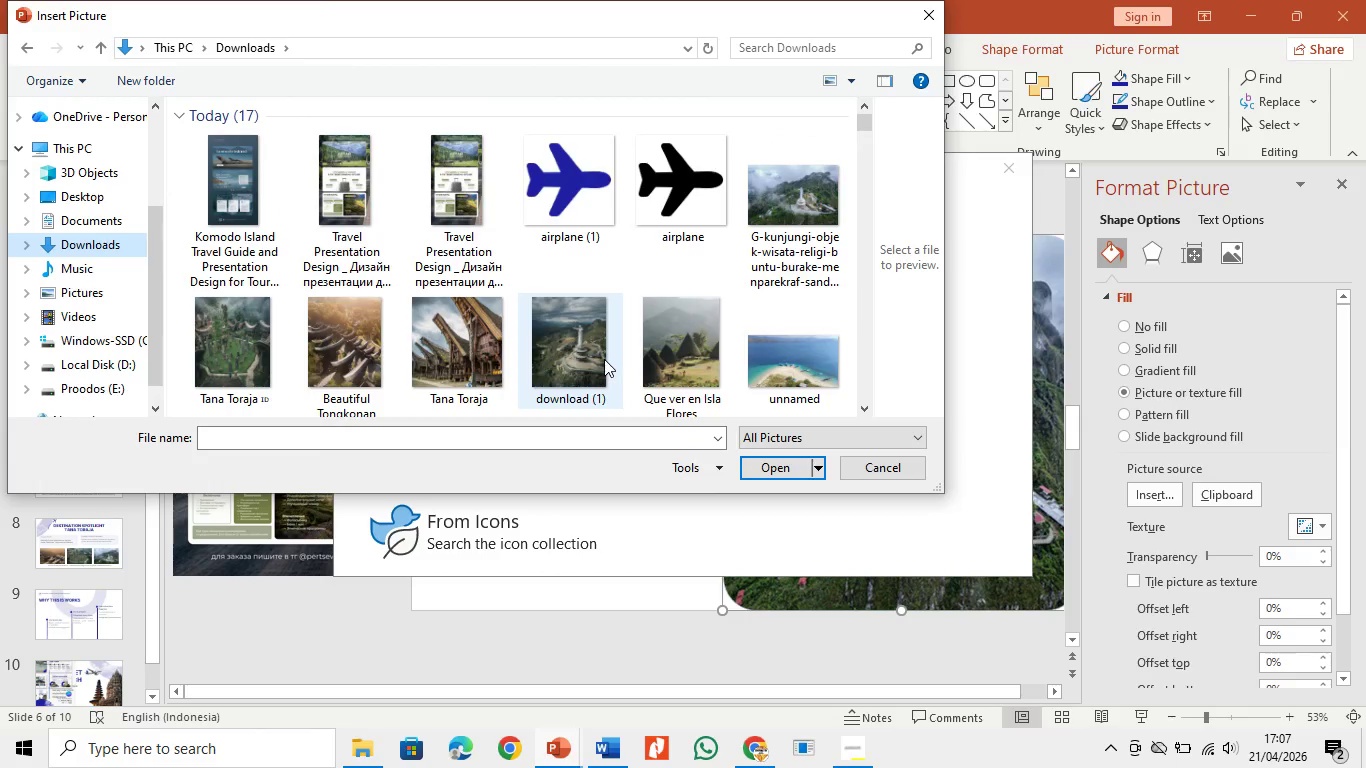 
scroll: coordinate [396, 300], scroll_direction: down, amount: 5.0
 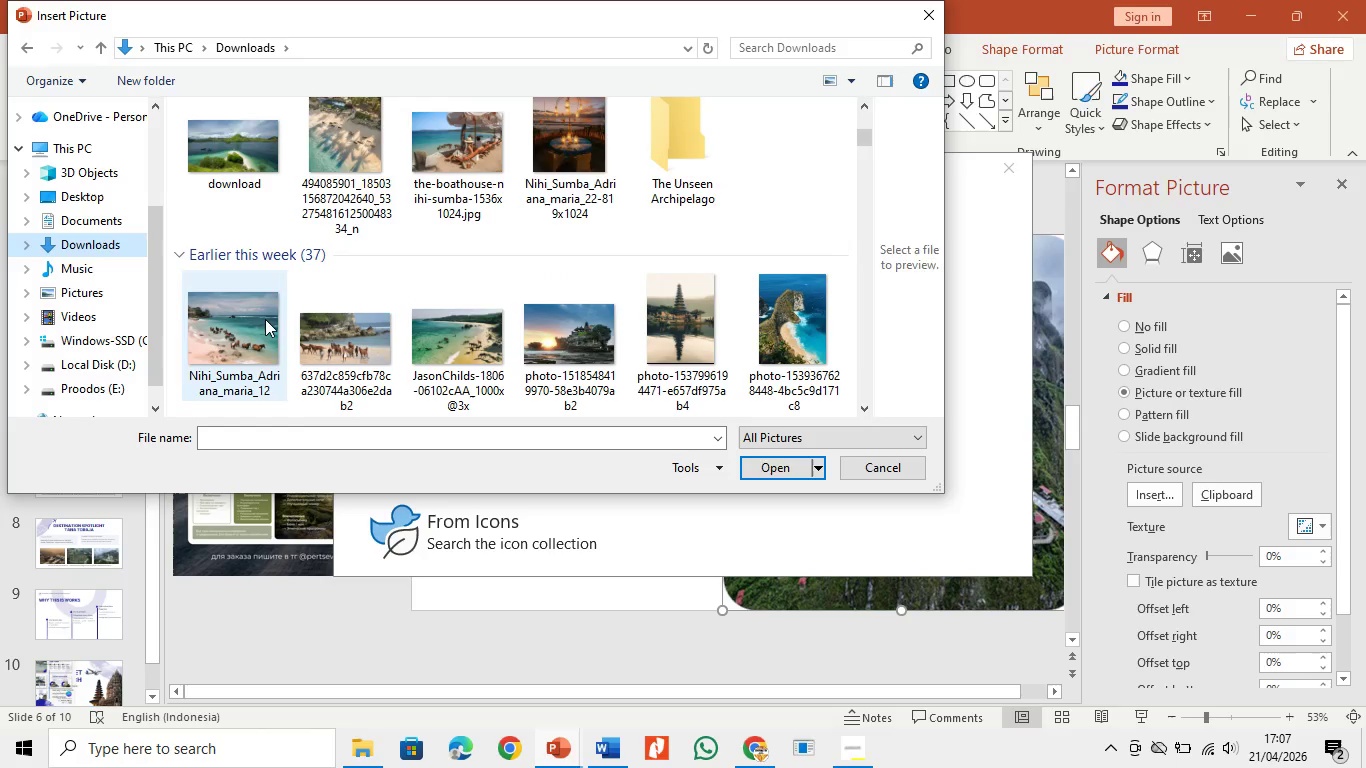 
double_click([265, 319])
 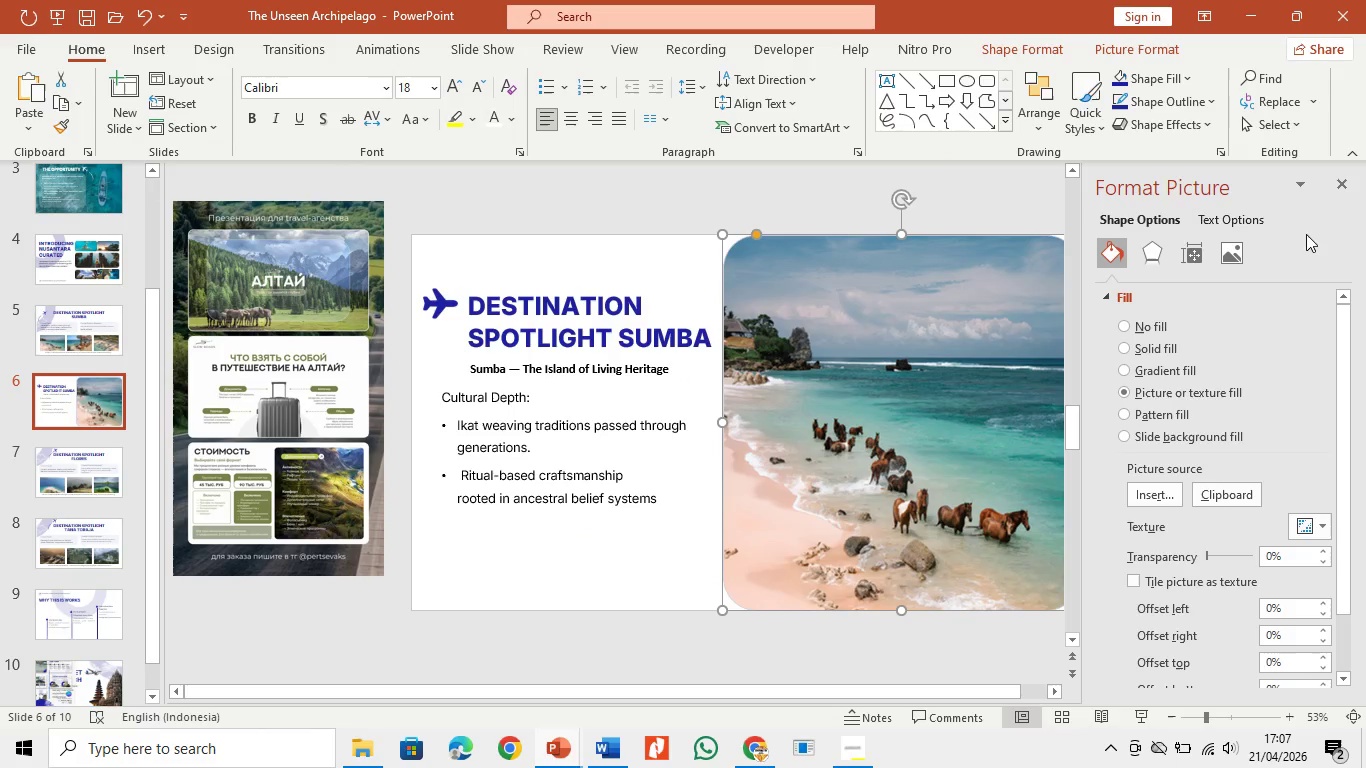 
mouse_move([1308, 188])
 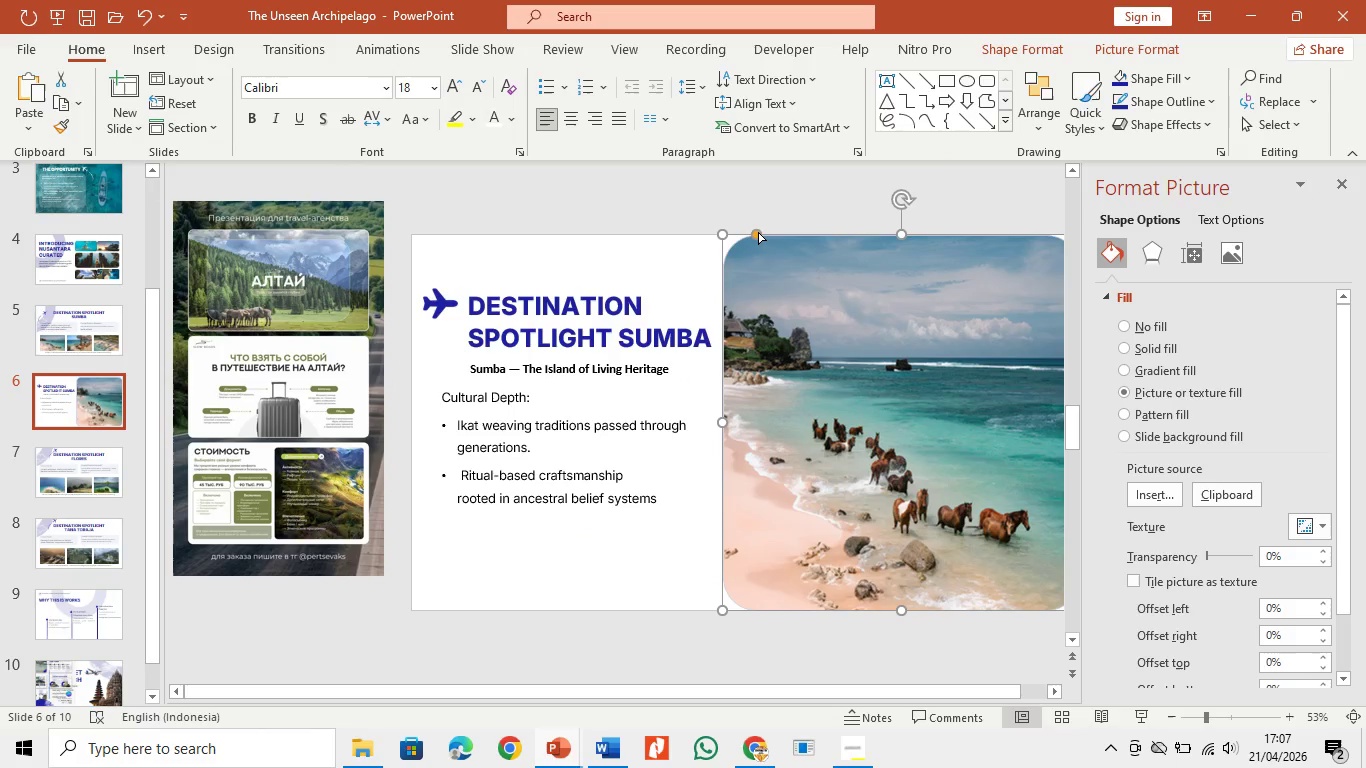 
left_click_drag(start_coordinate=[758, 232], to_coordinate=[736, 242])
 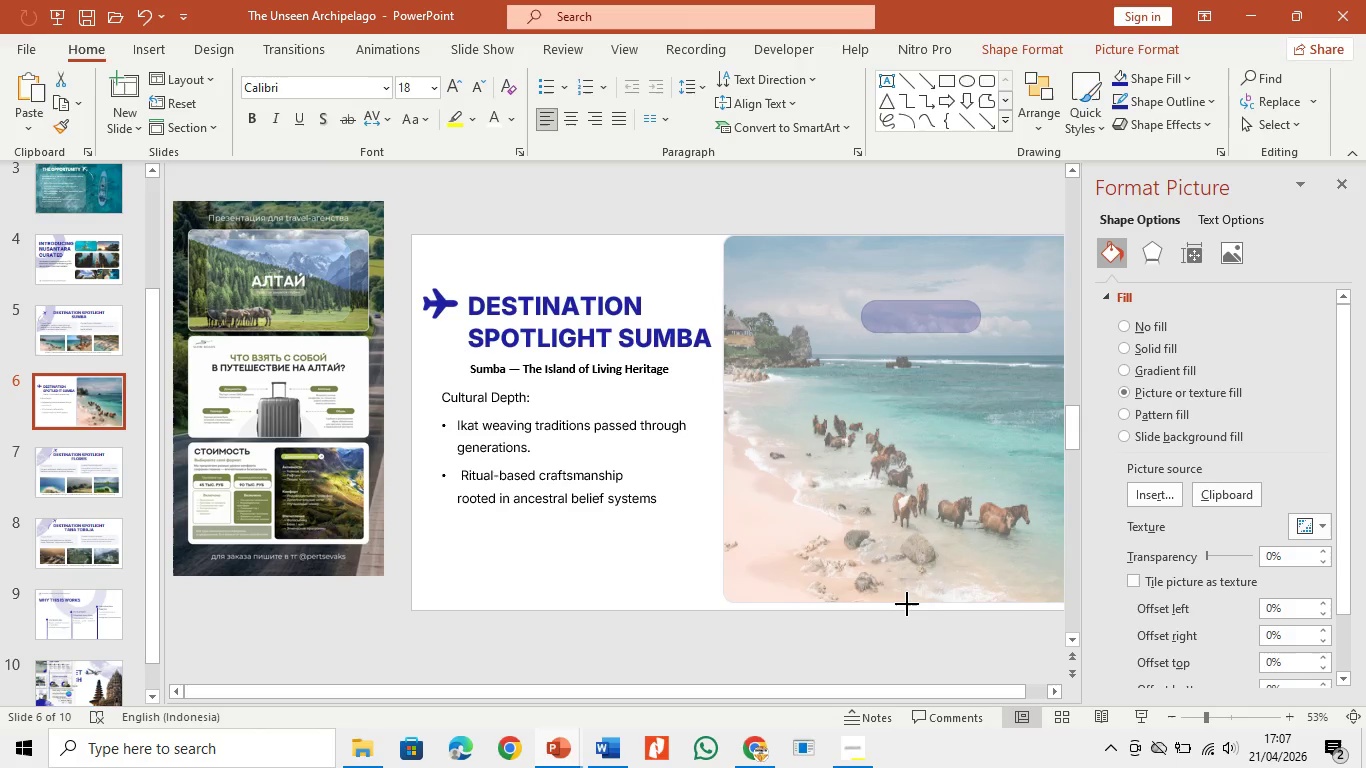 
wait(5.5)
 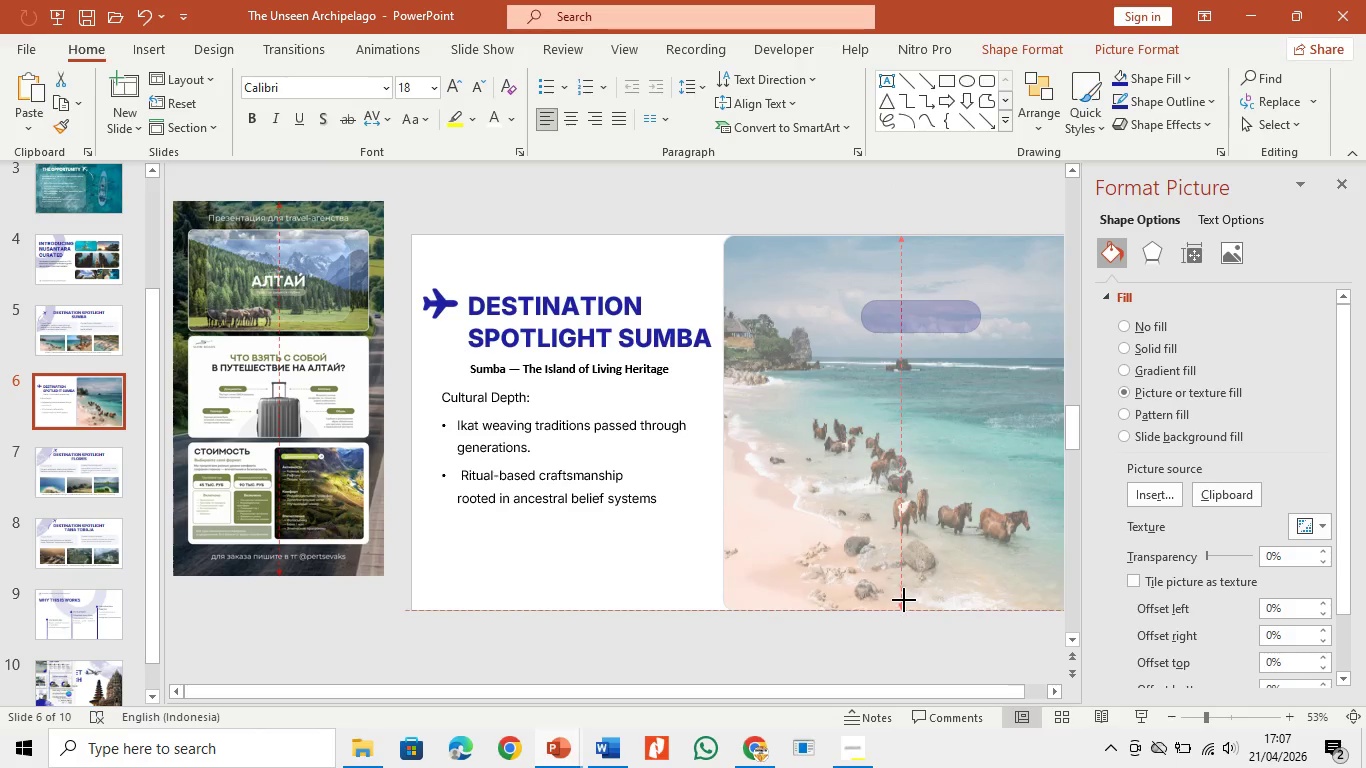 
left_click([1346, 178])
 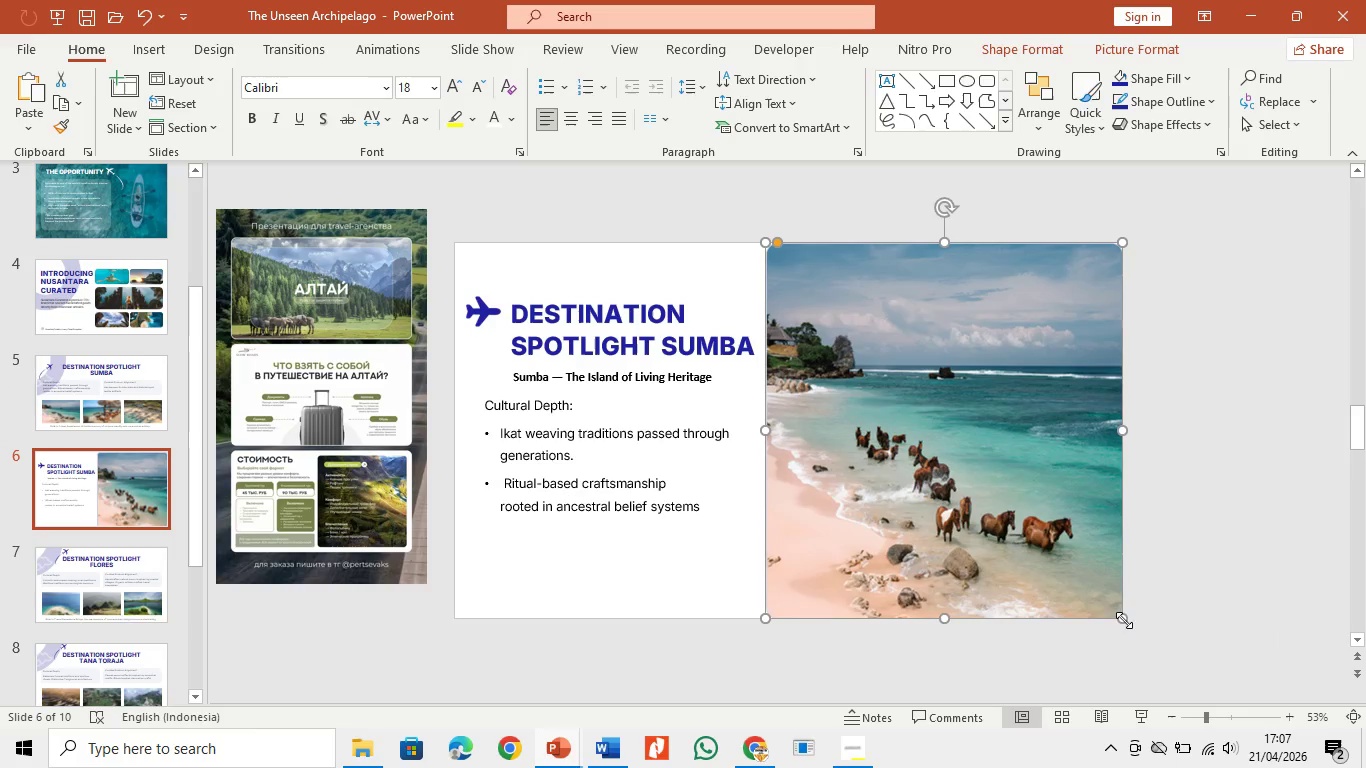 
left_click_drag(start_coordinate=[1123, 619], to_coordinate=[1112, 601])
 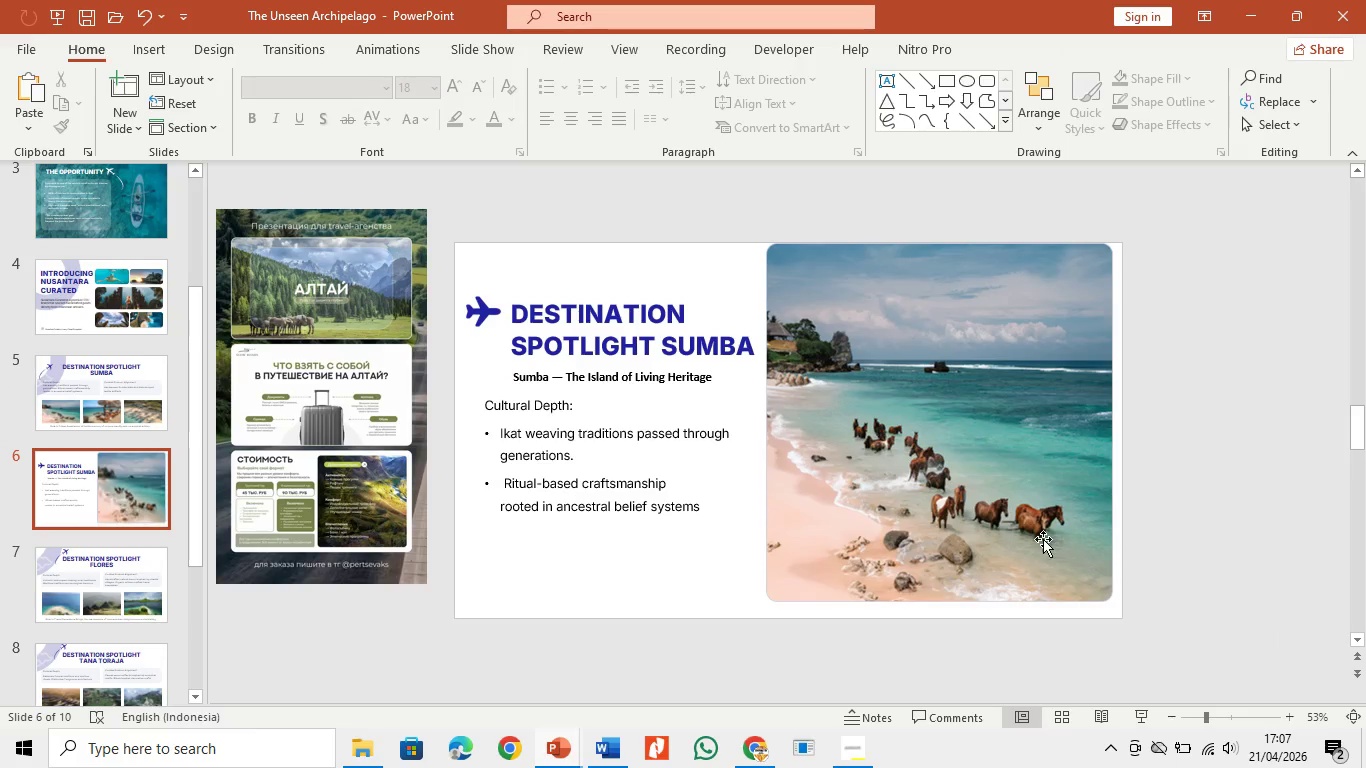 
left_click_drag(start_coordinate=[1043, 539], to_coordinate=[1042, 546])
 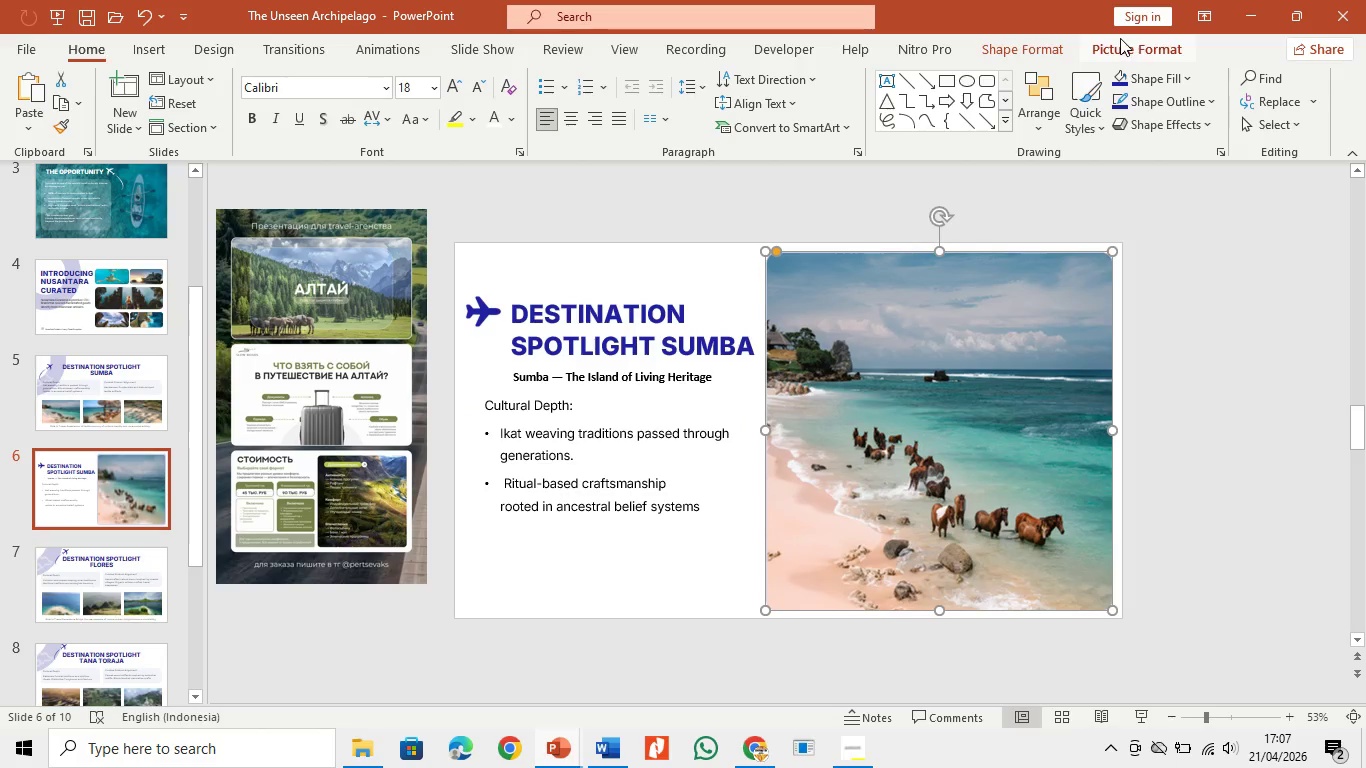 
left_click([1125, 50])
 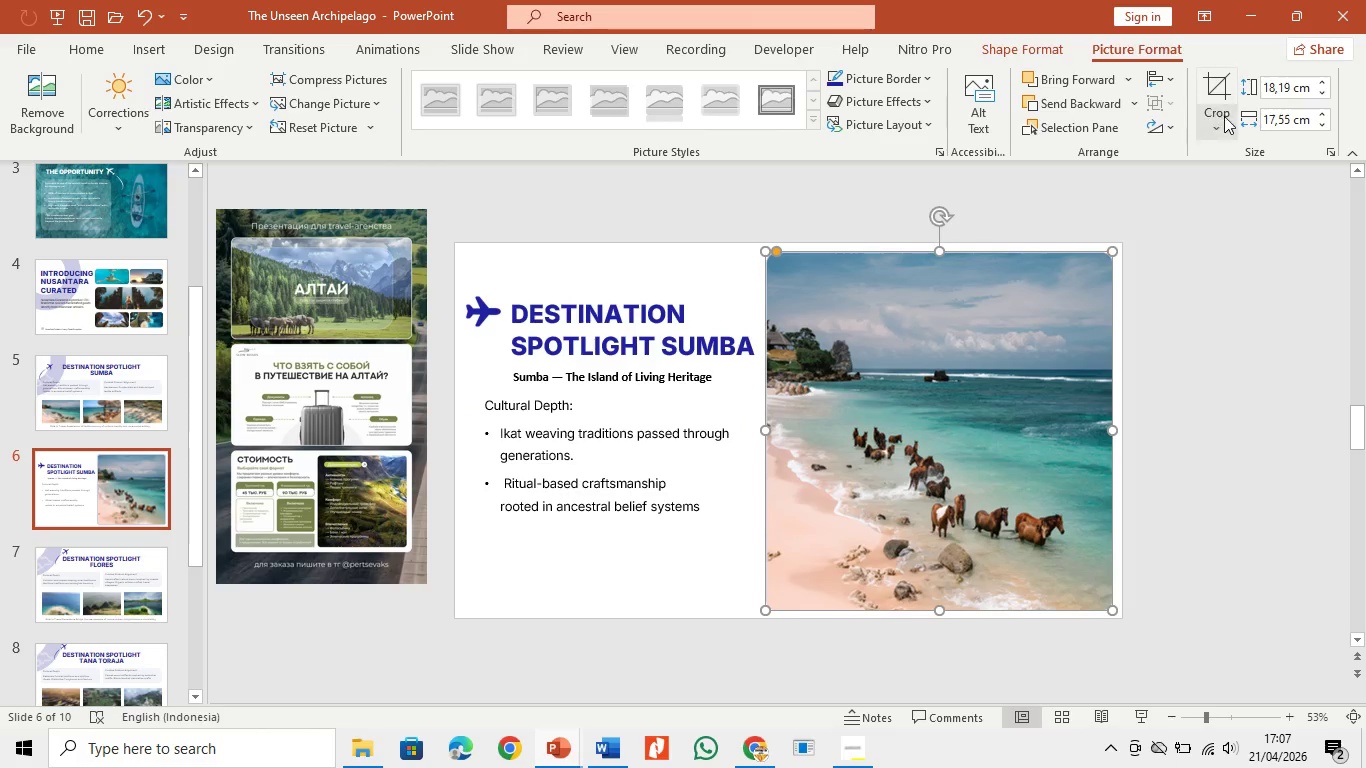 
left_click([1206, 124])
 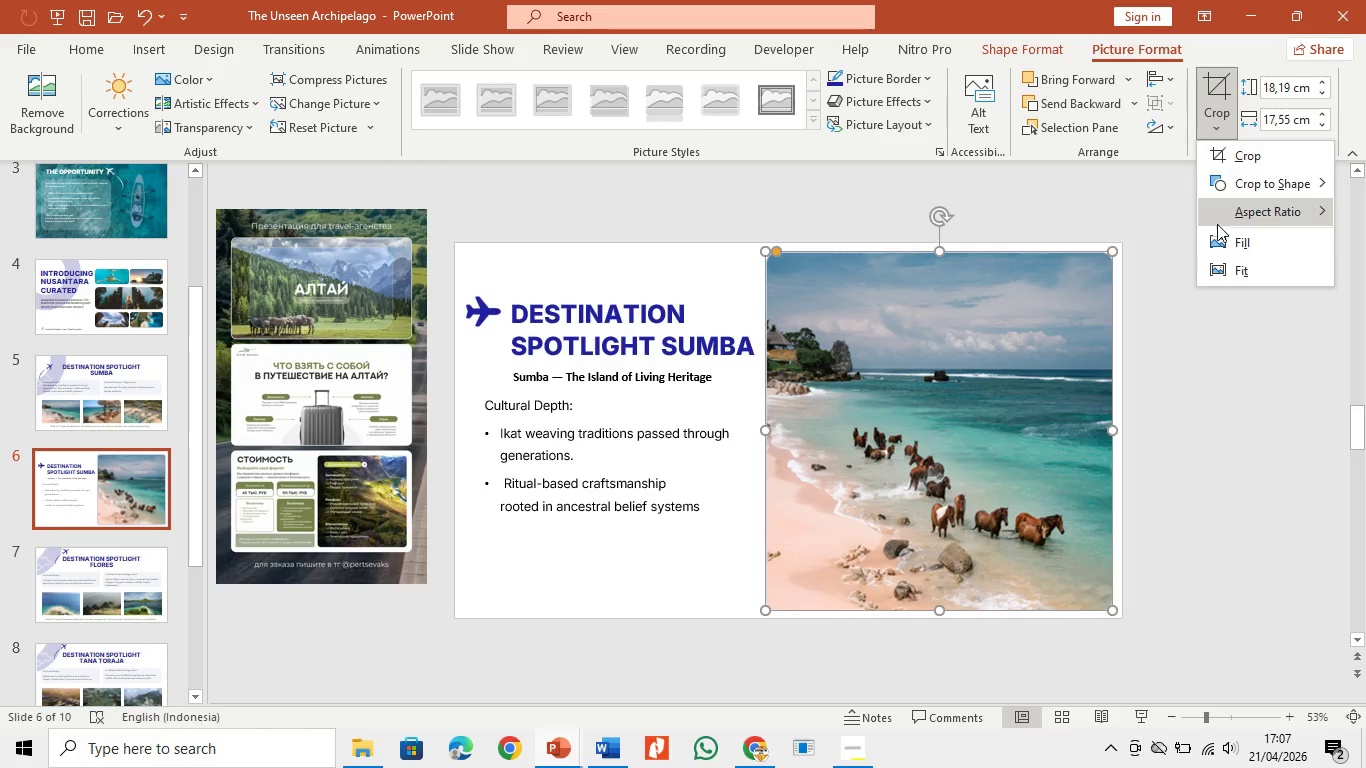 
left_click([1218, 238])
 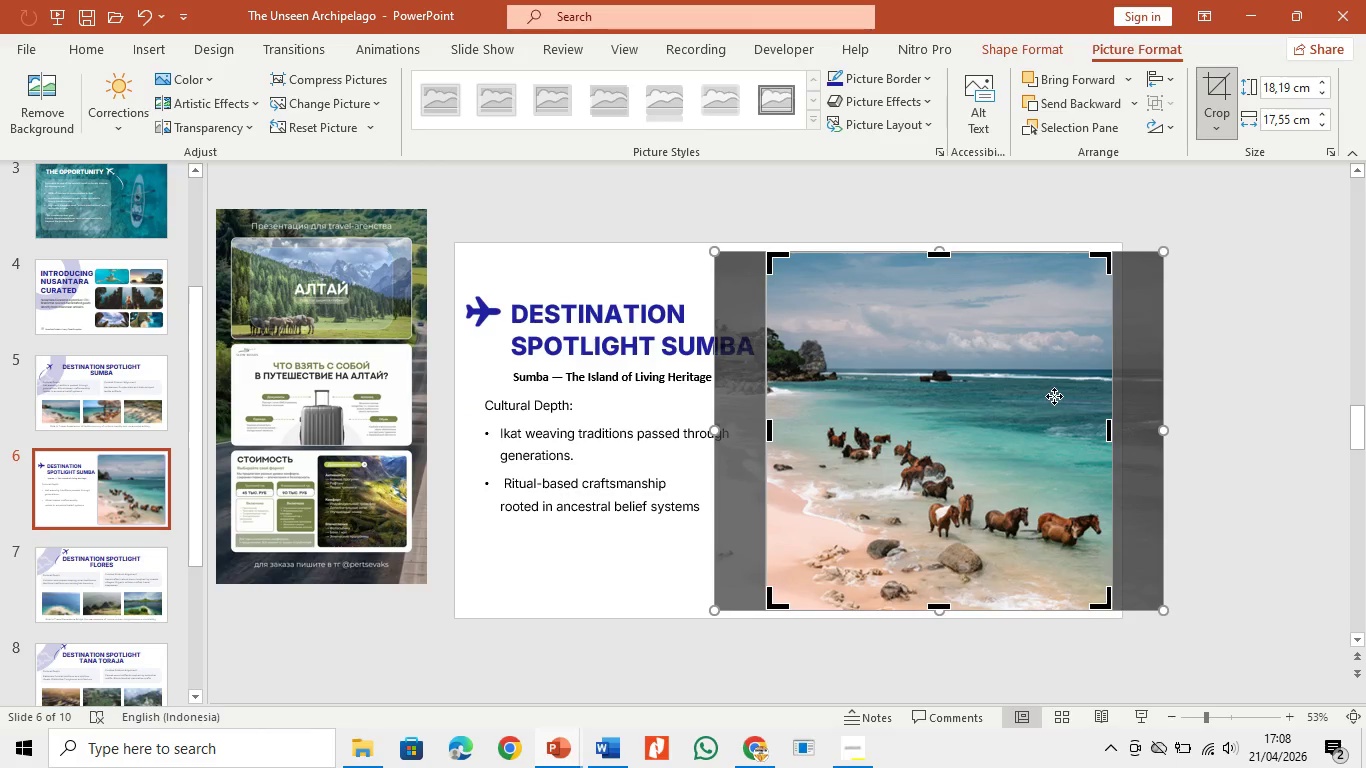 
left_click([1332, 385])
 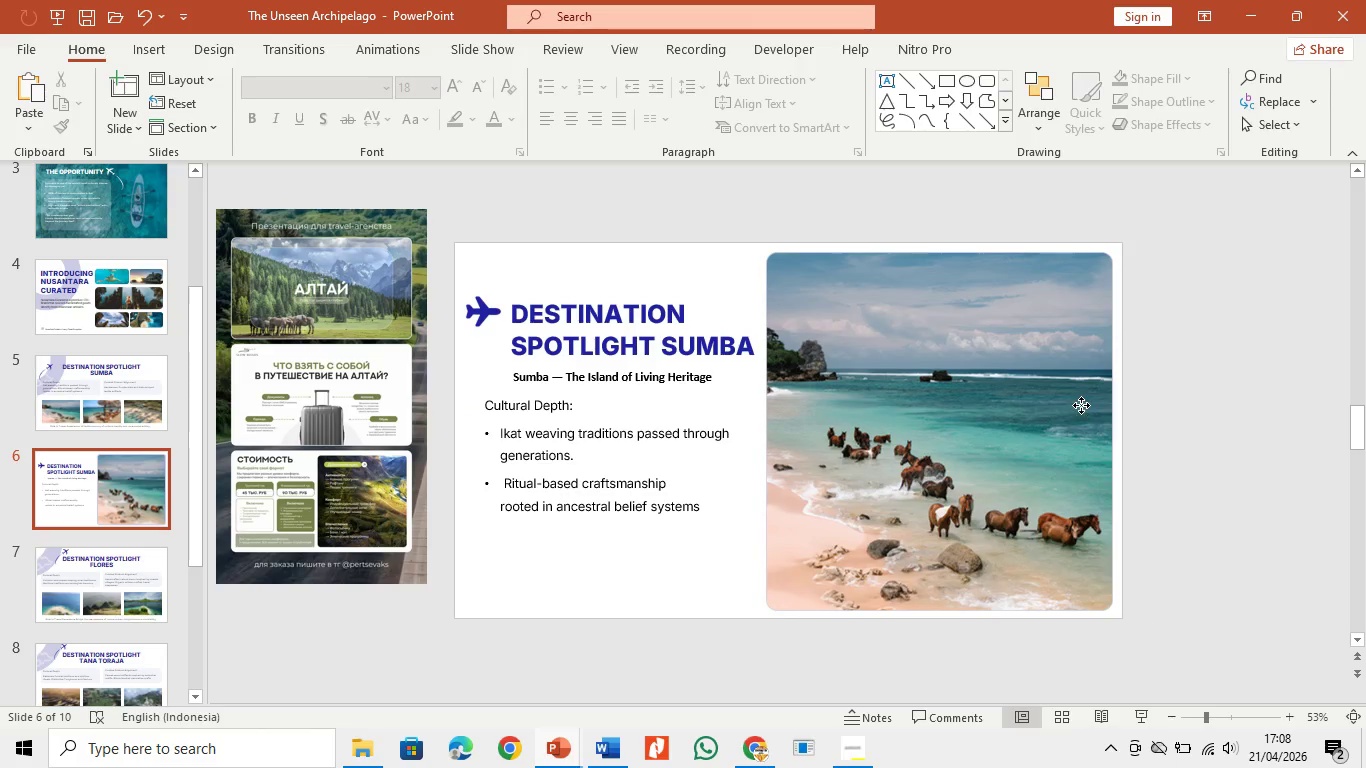 
left_click([1076, 403])
 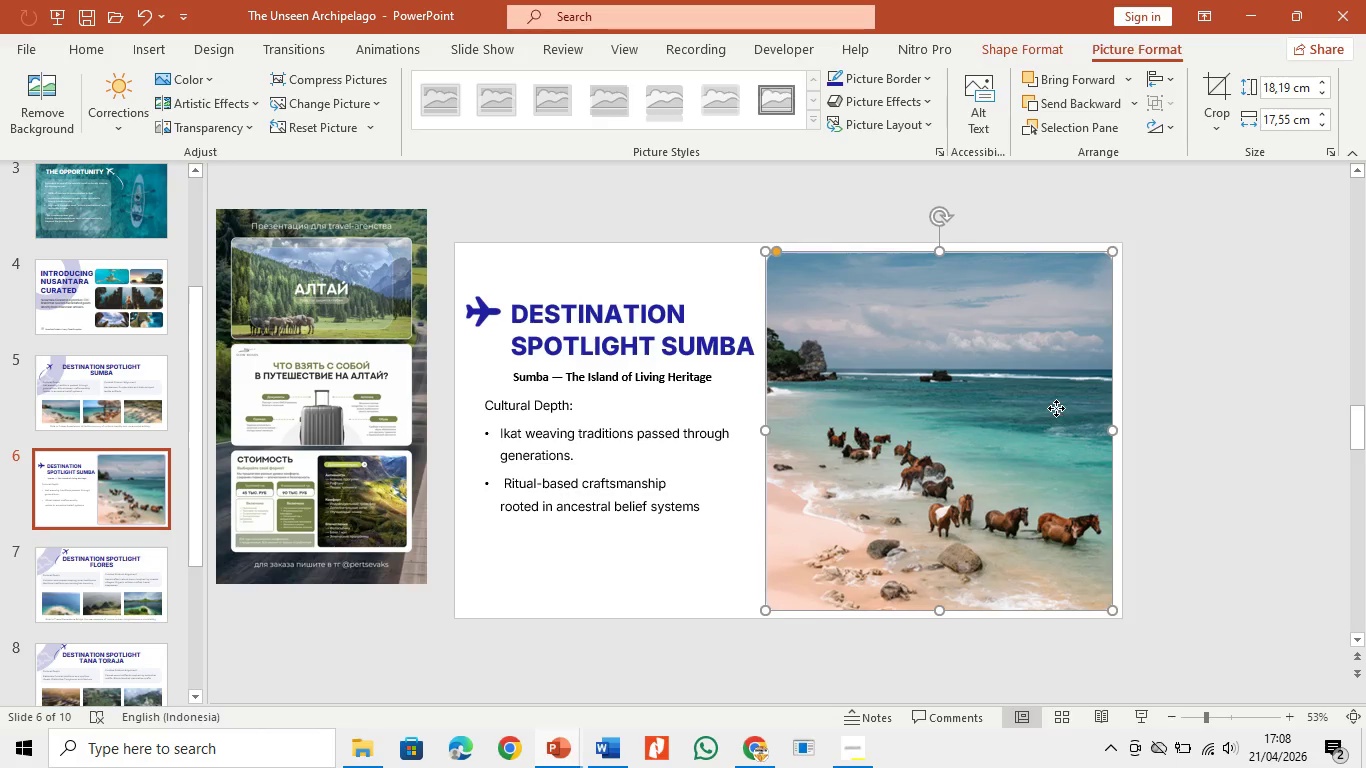 
left_click_drag(start_coordinate=[1056, 408], to_coordinate=[1058, 397])
 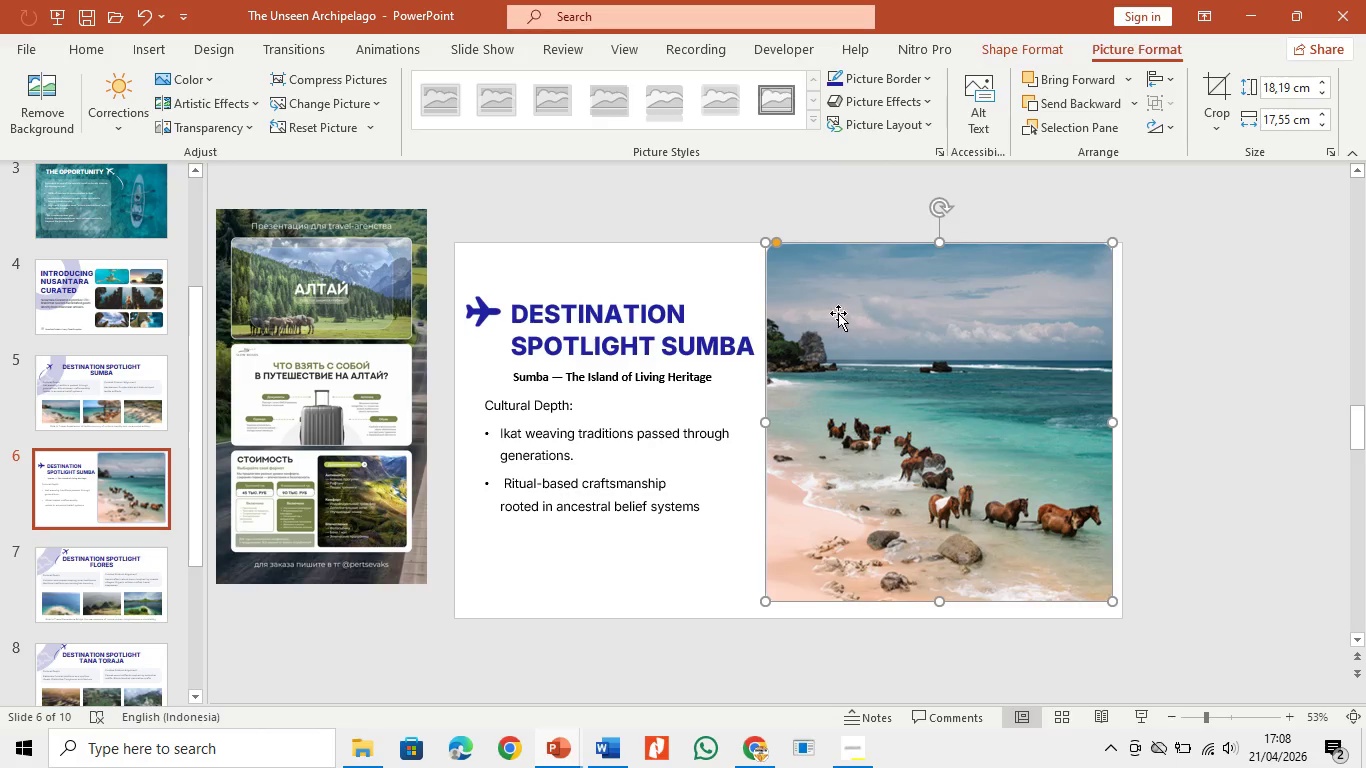 
wait(5.56)
 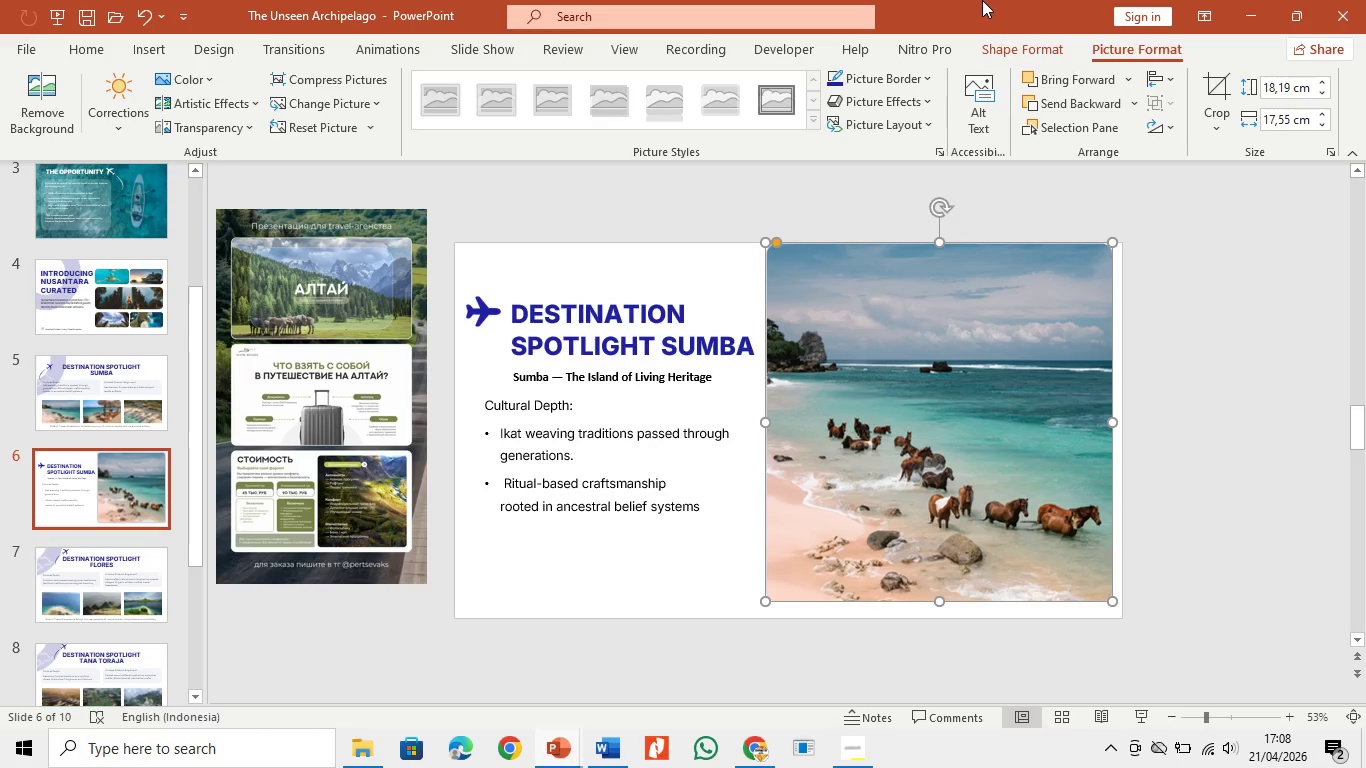 
right_click([885, 424])
 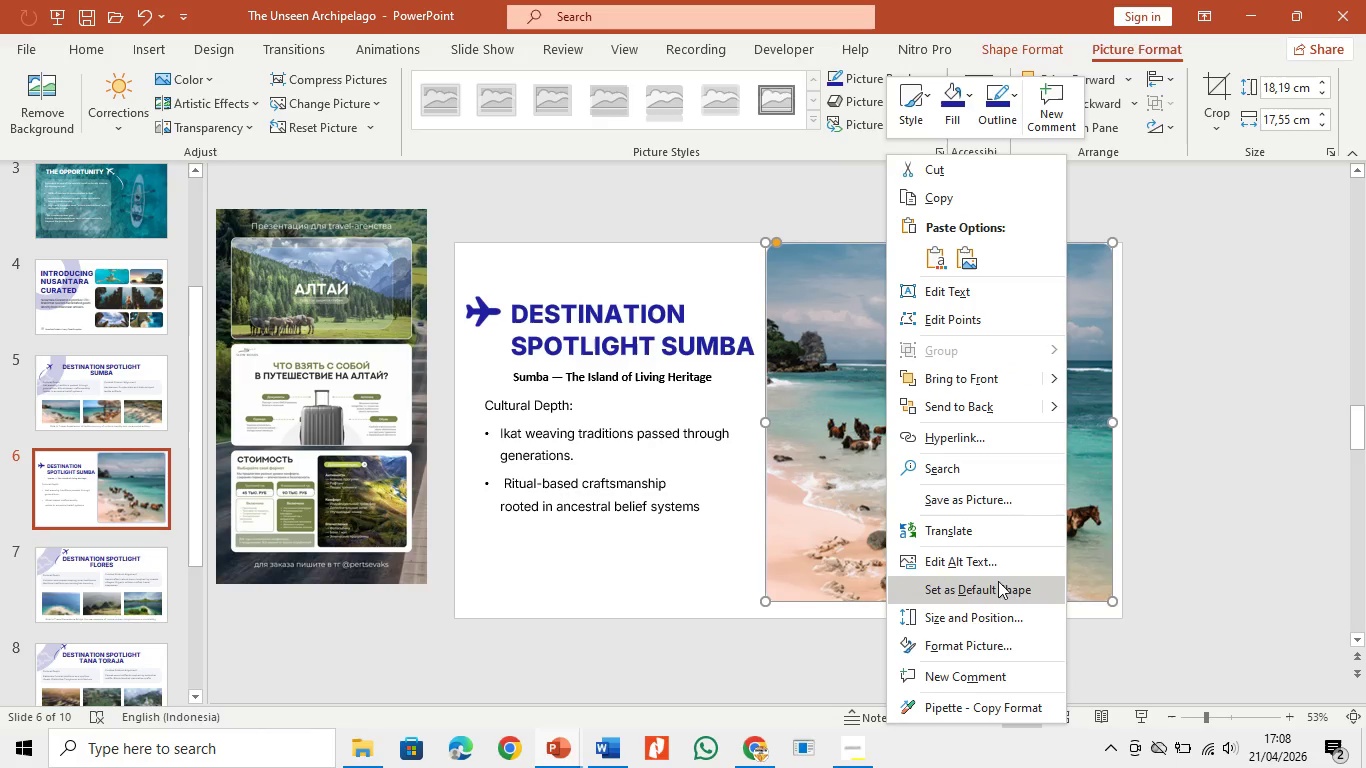 
left_click([764, 759])
 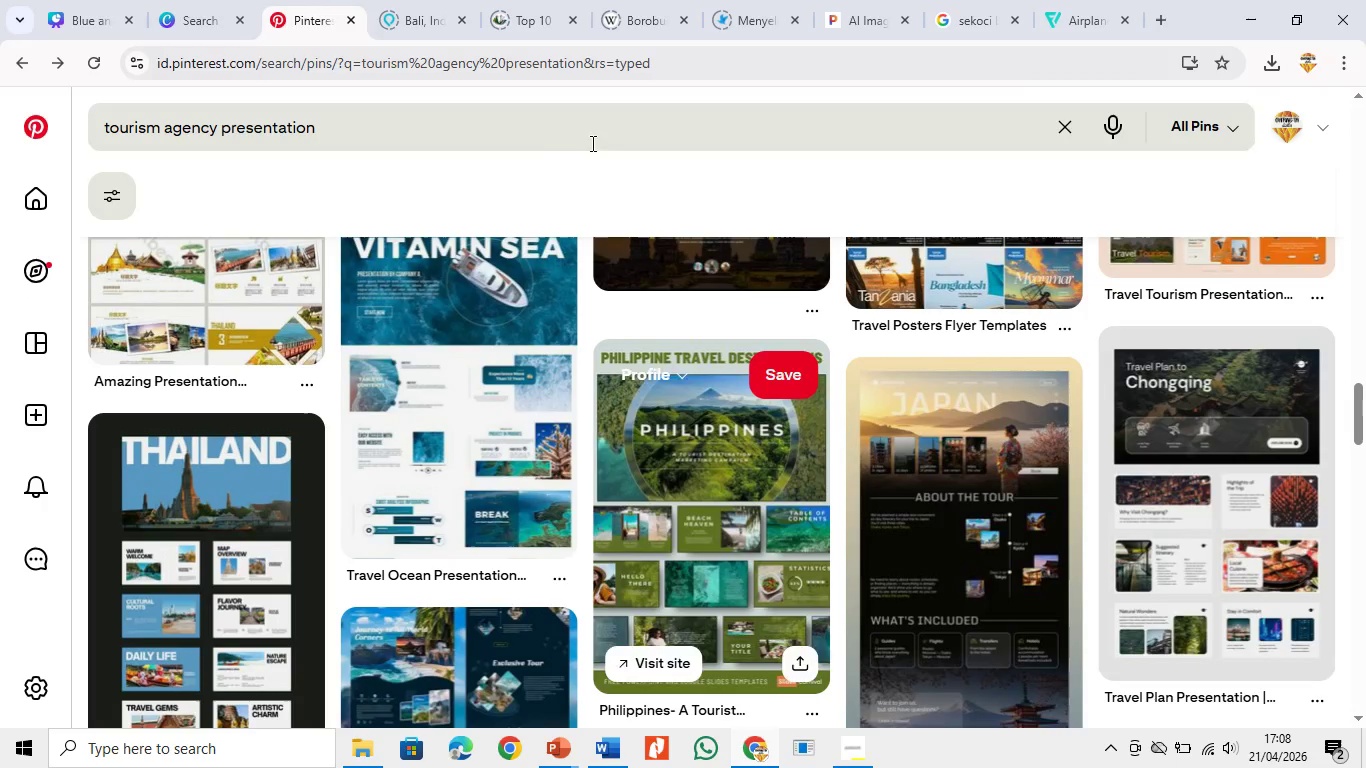 
left_click_drag(start_coordinate=[518, 145], to_coordinate=[0, 97])
 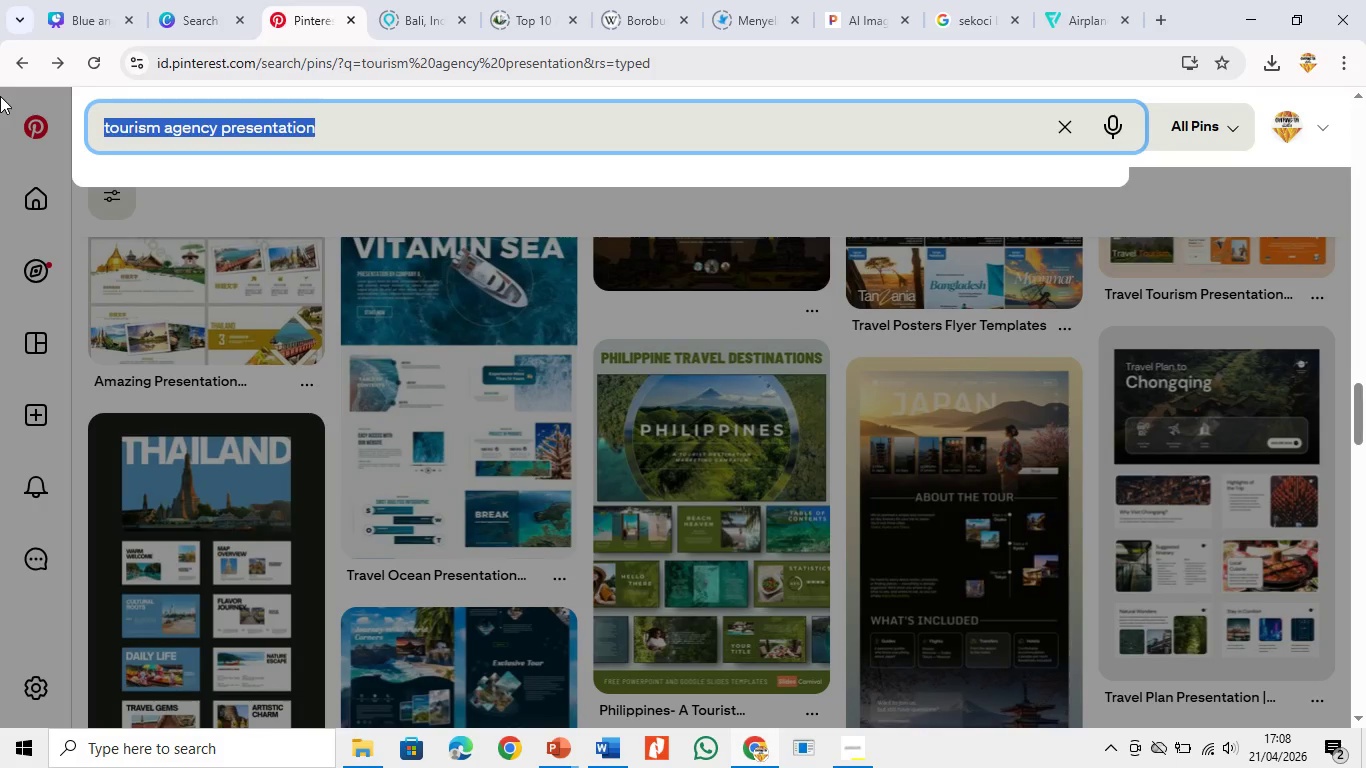 
type(nihi sumba)
 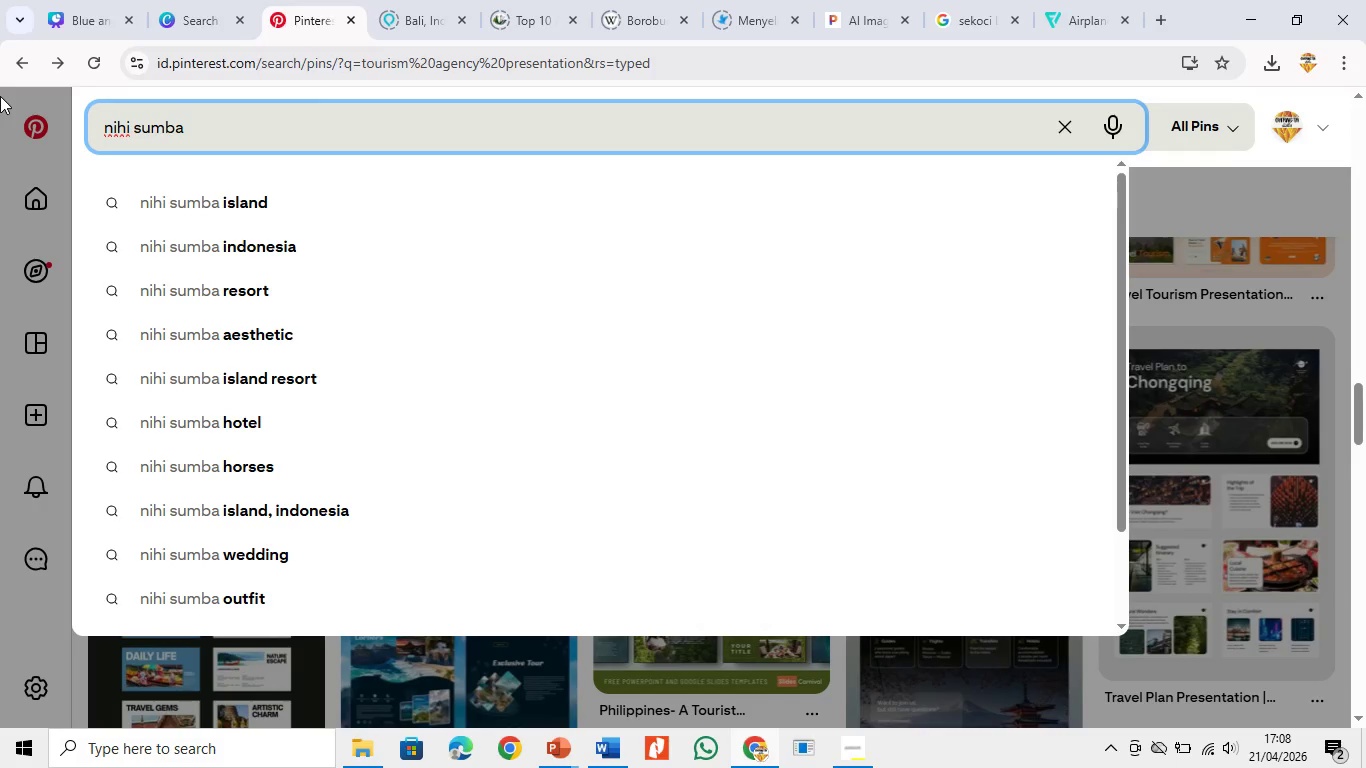 
key(ArrowDown)
 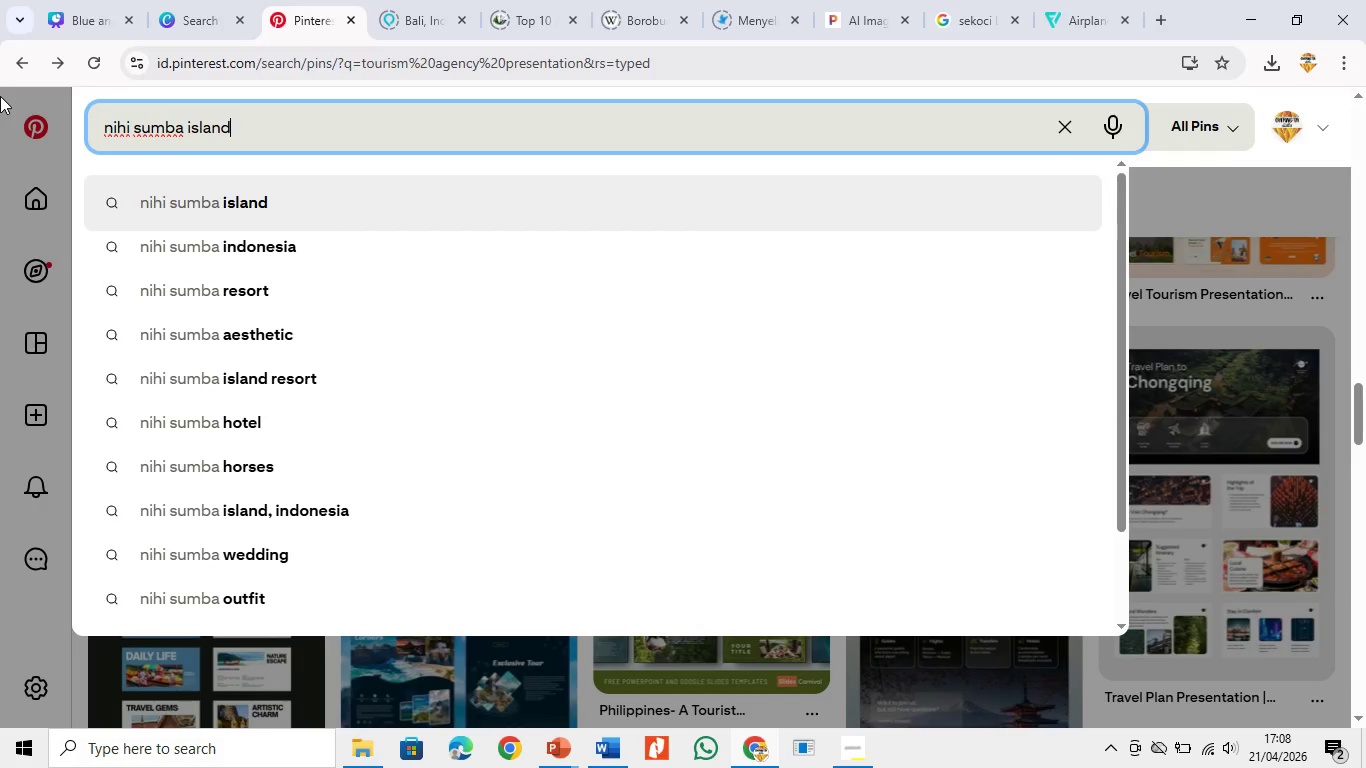 
key(Enter)
 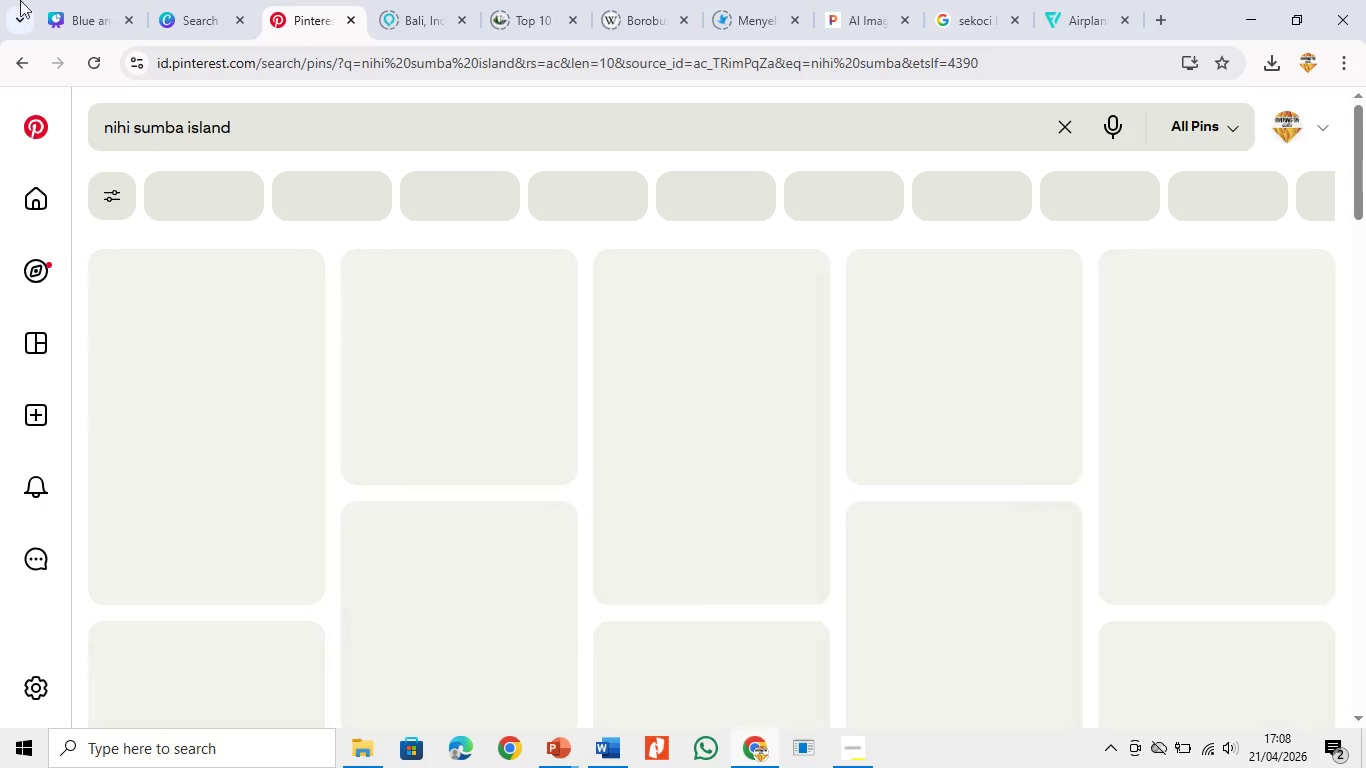 
scroll: coordinate [84, 16], scroll_direction: down, amount: 1.0
 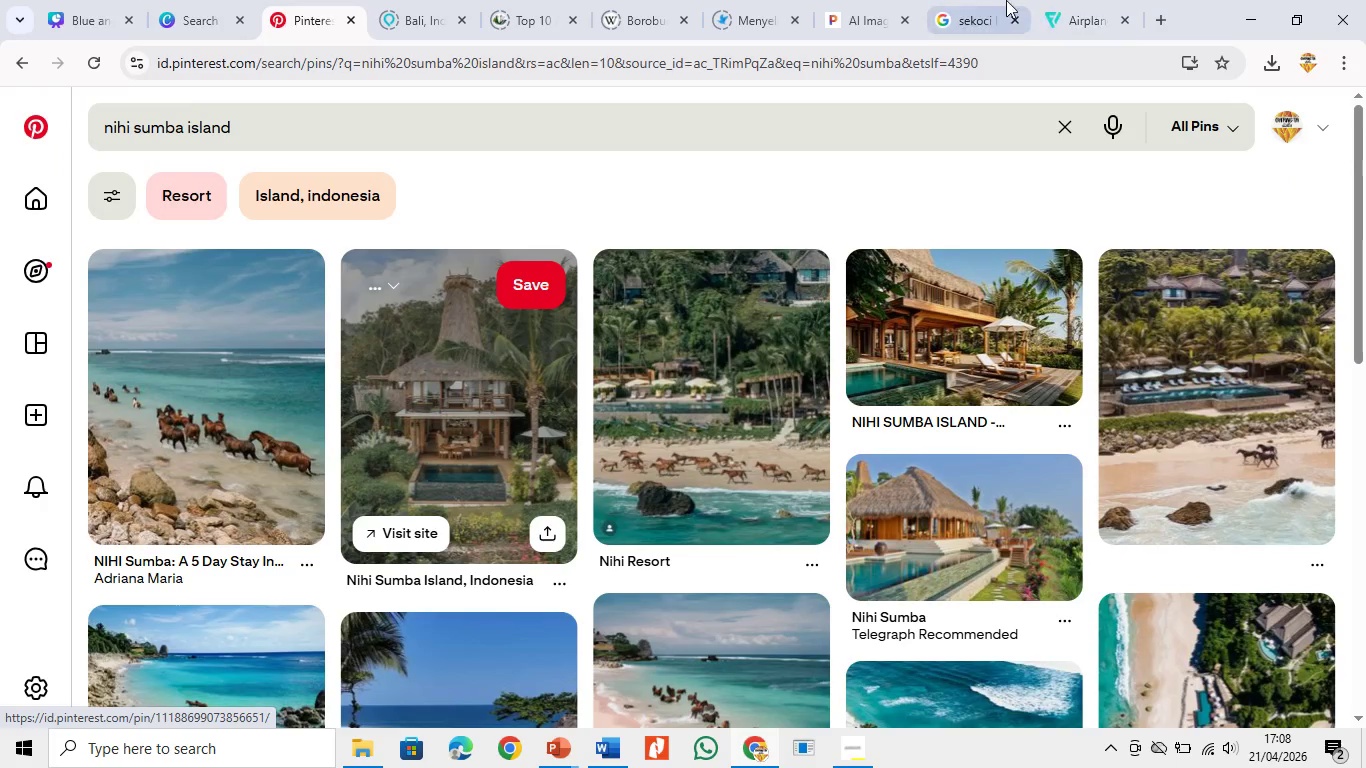 
left_click_drag(start_coordinate=[1365, 209], to_coordinate=[1364, 289])
 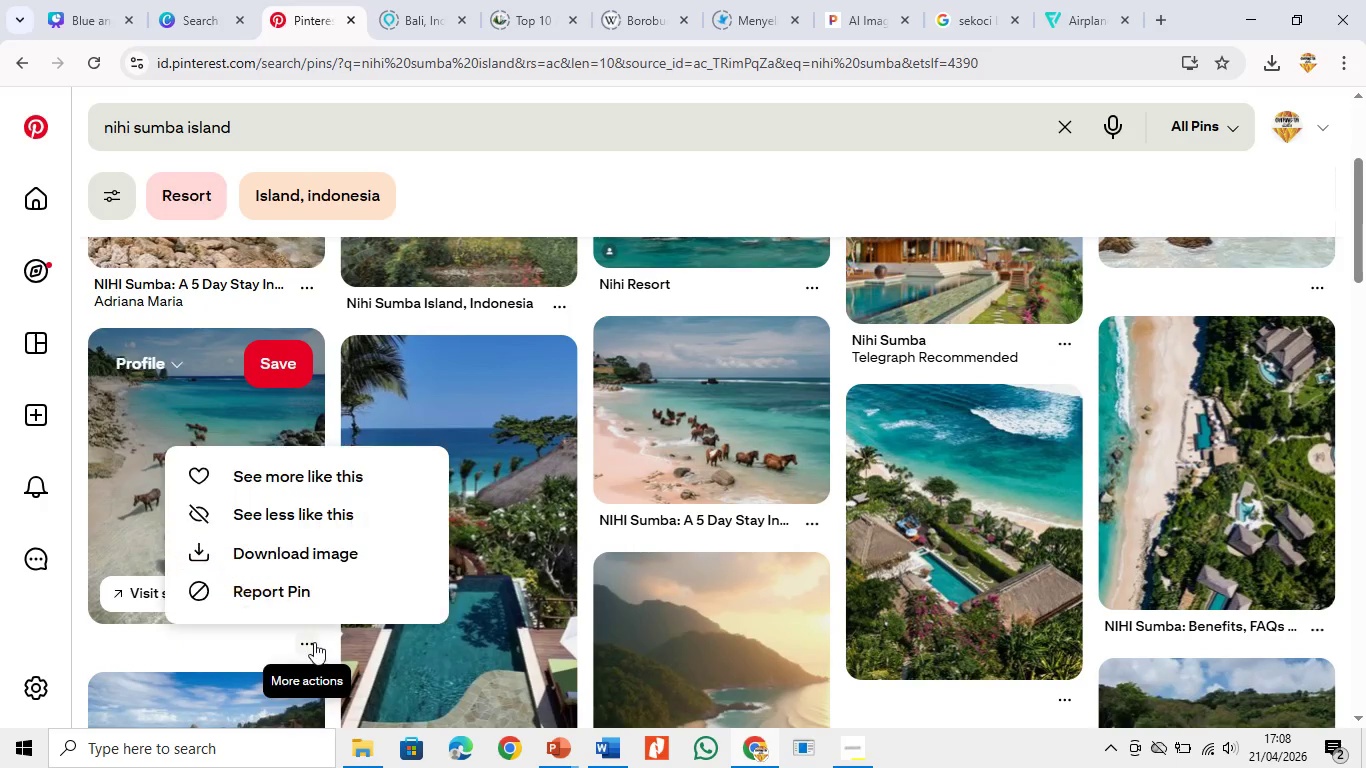 
left_click([332, 548])
 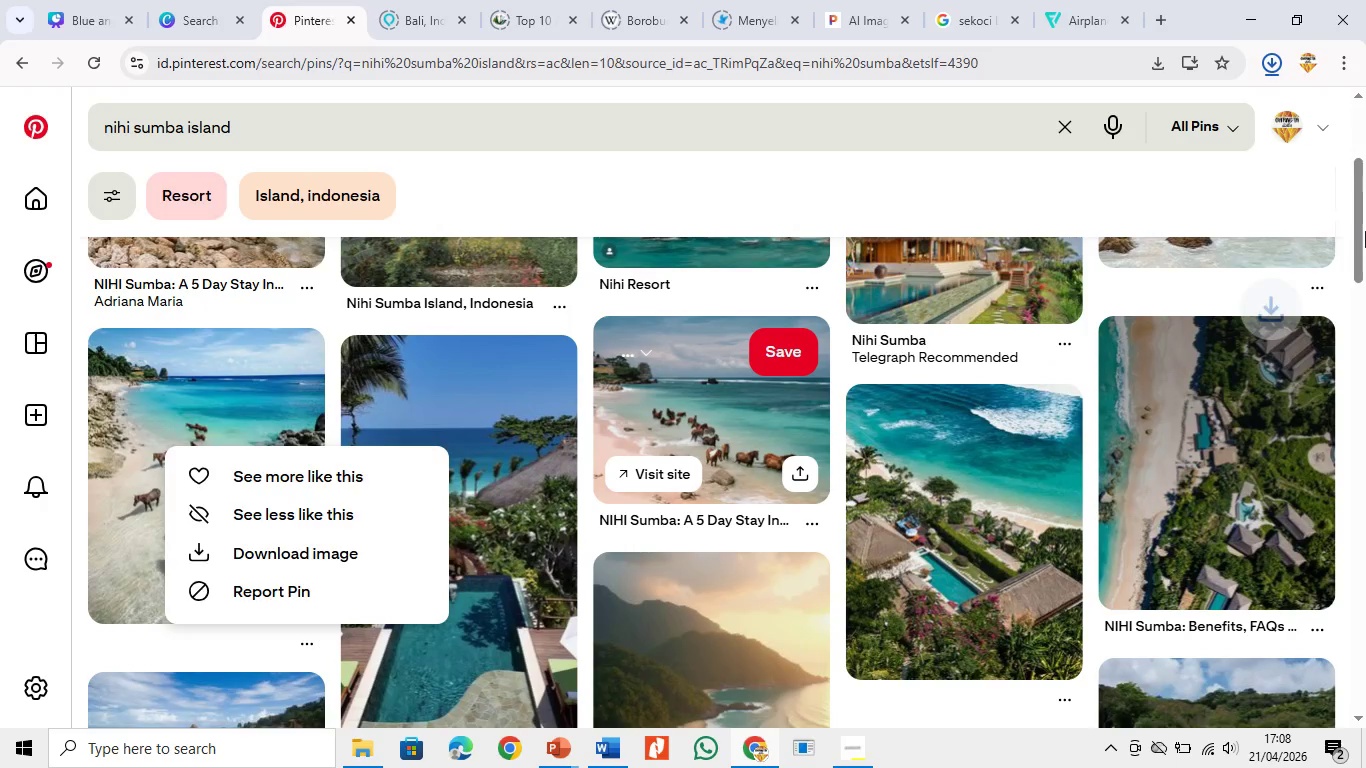 
left_click_drag(start_coordinate=[1365, 231], to_coordinate=[1365, 141])
 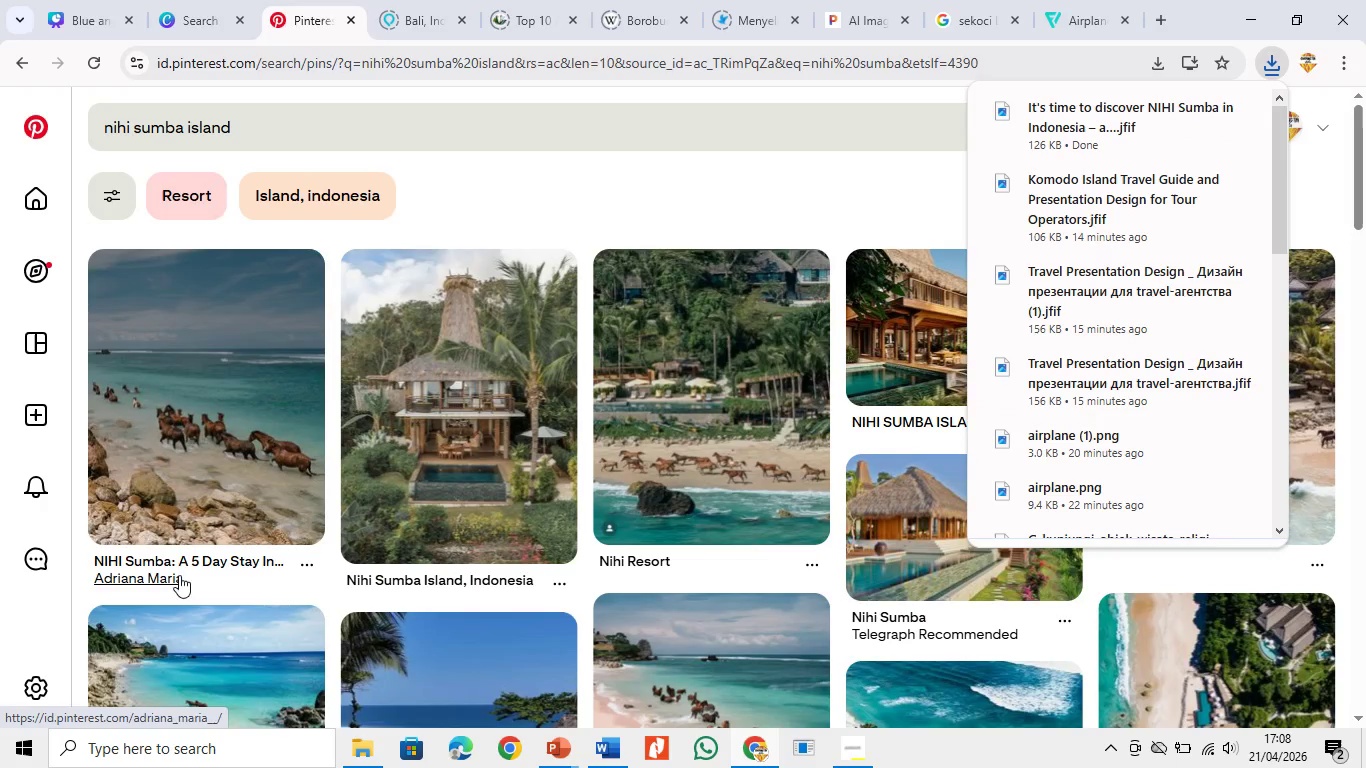 
left_click([305, 563])
 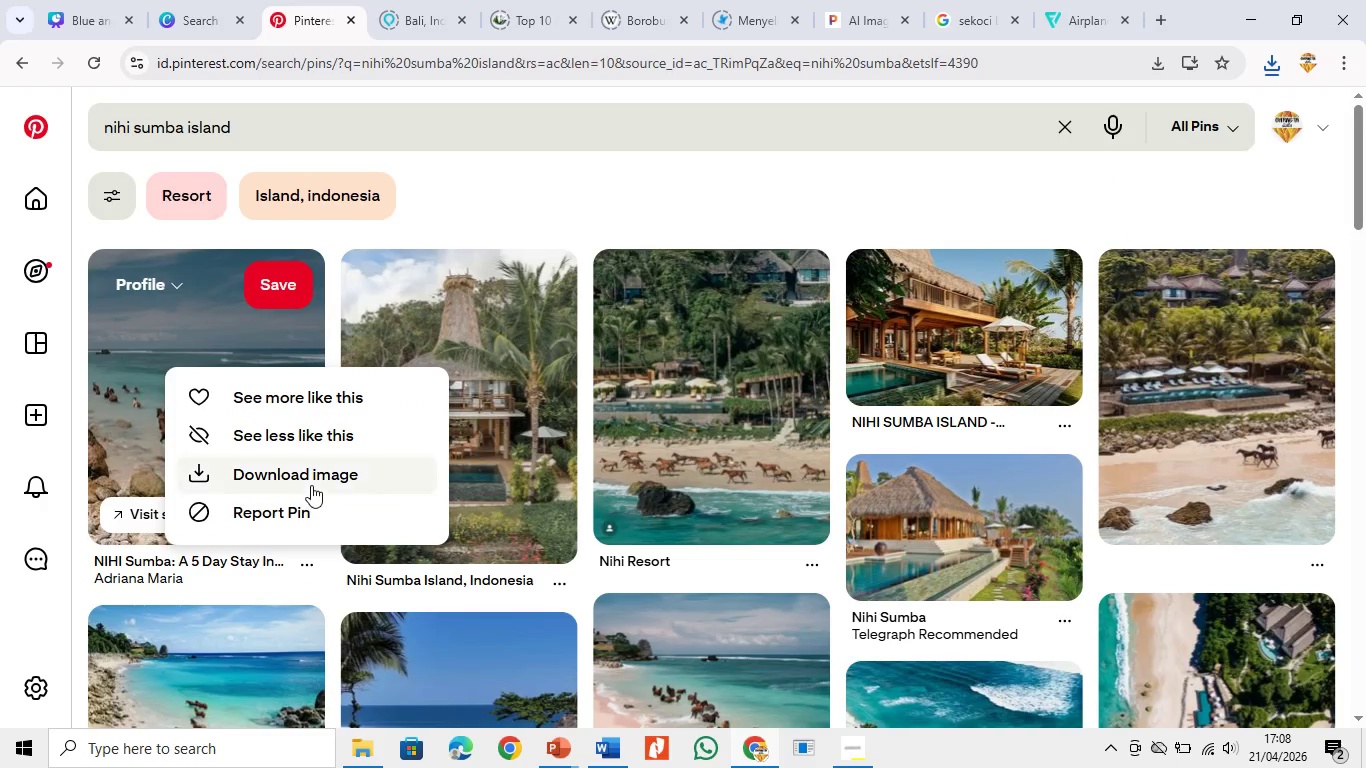 
left_click([311, 475])
 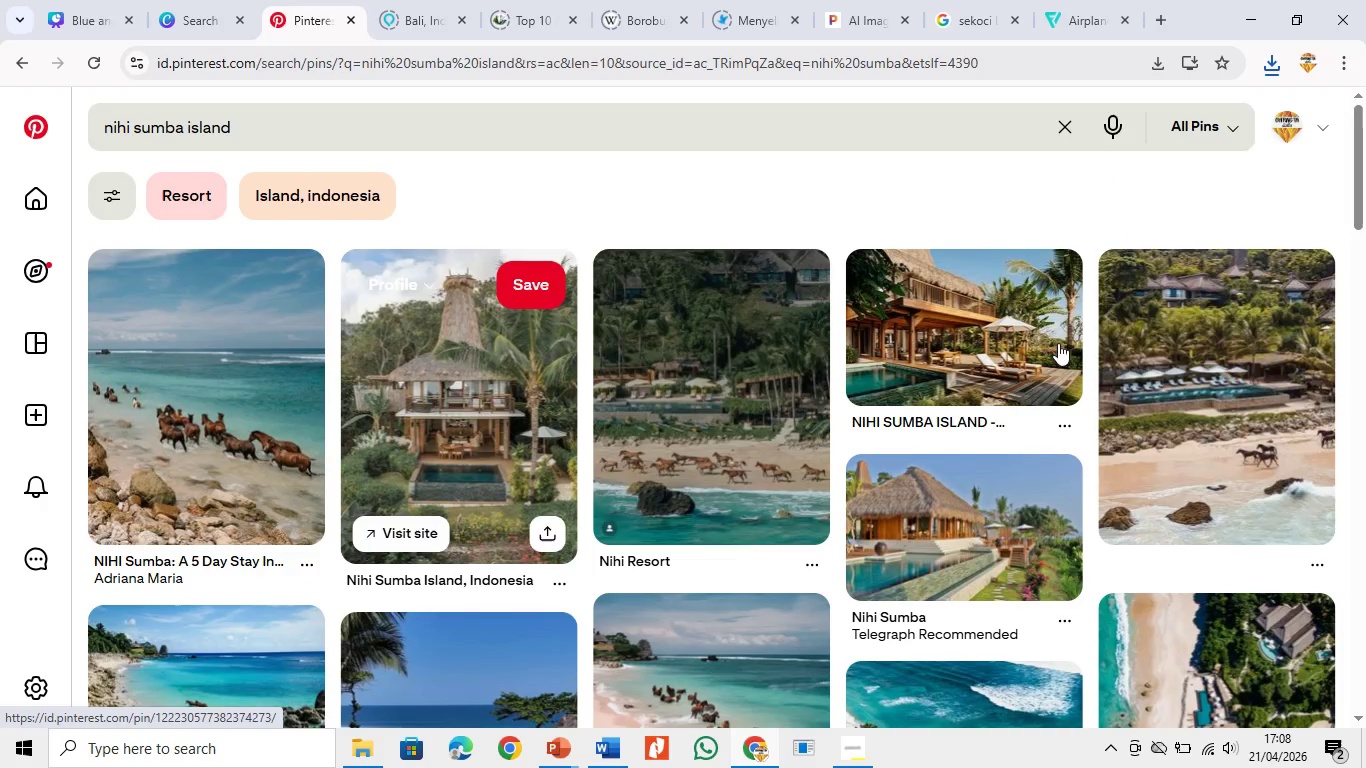 
left_click_drag(start_coordinate=[1360, 124], to_coordinate=[1365, 228])
 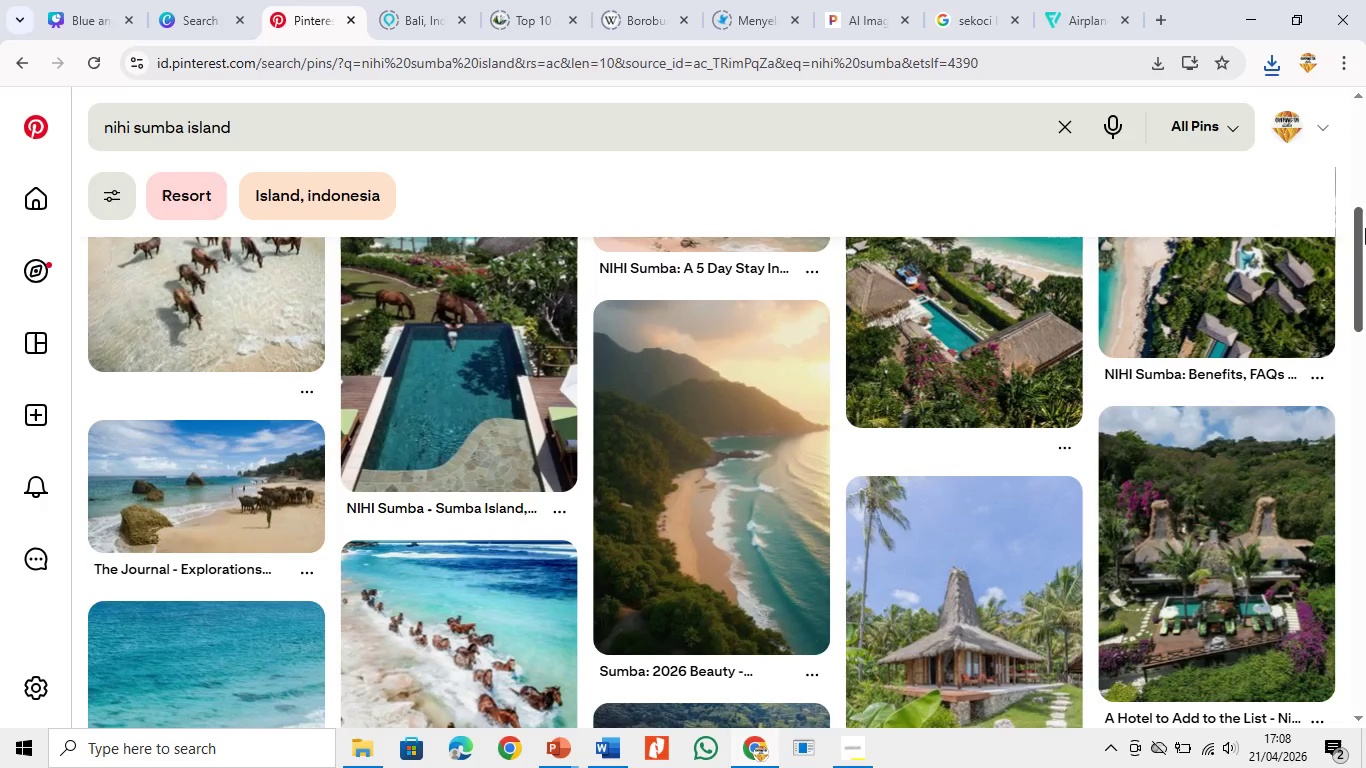 
left_click_drag(start_coordinate=[1365, 228], to_coordinate=[1365, 261])
 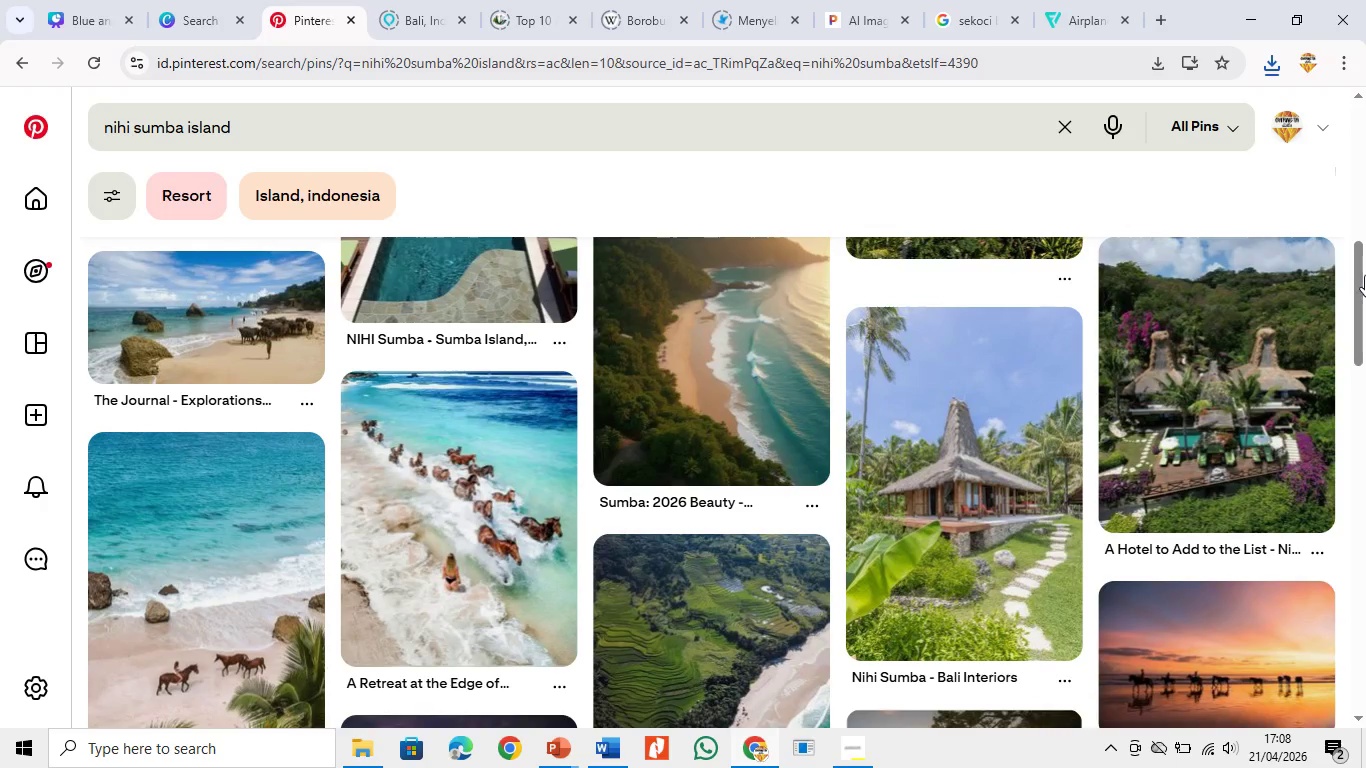 
left_click_drag(start_coordinate=[1365, 282], to_coordinate=[1365, 318])
 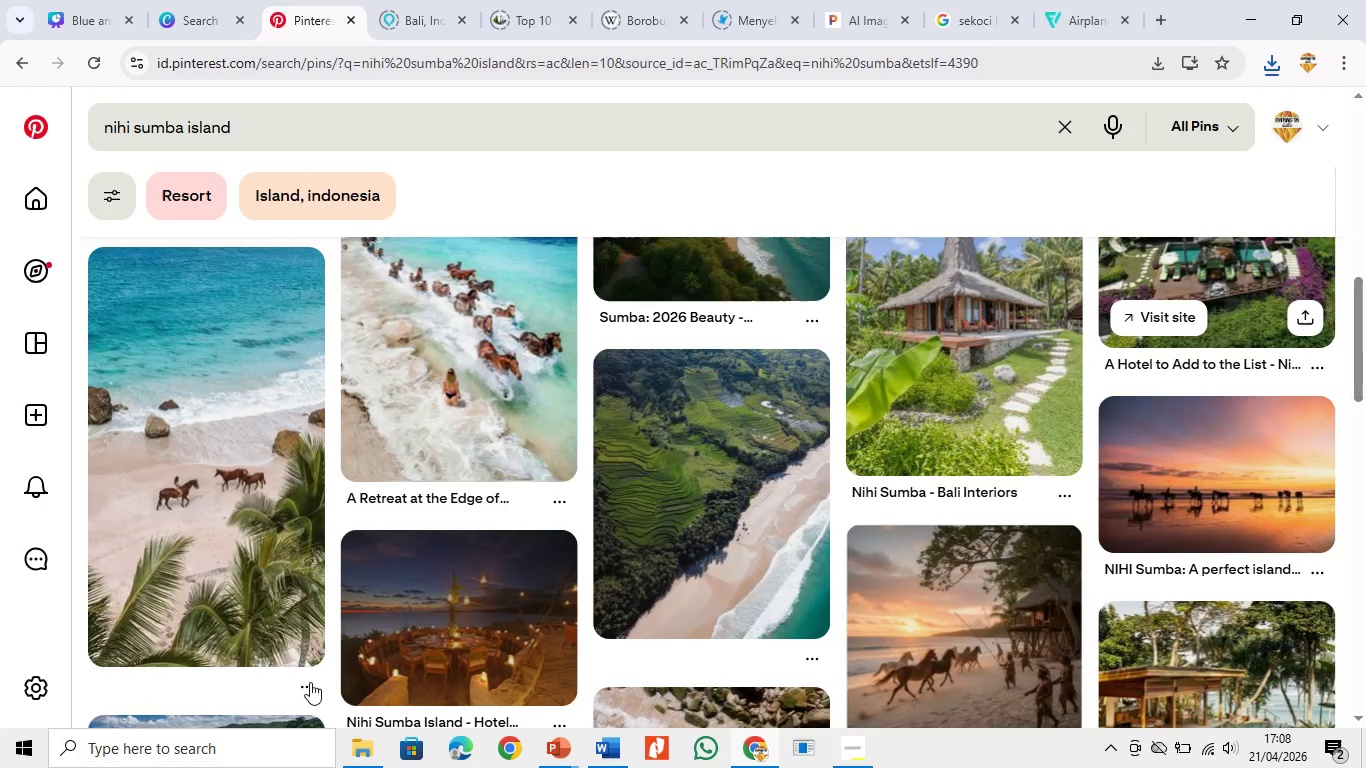 
left_click([307, 682])
 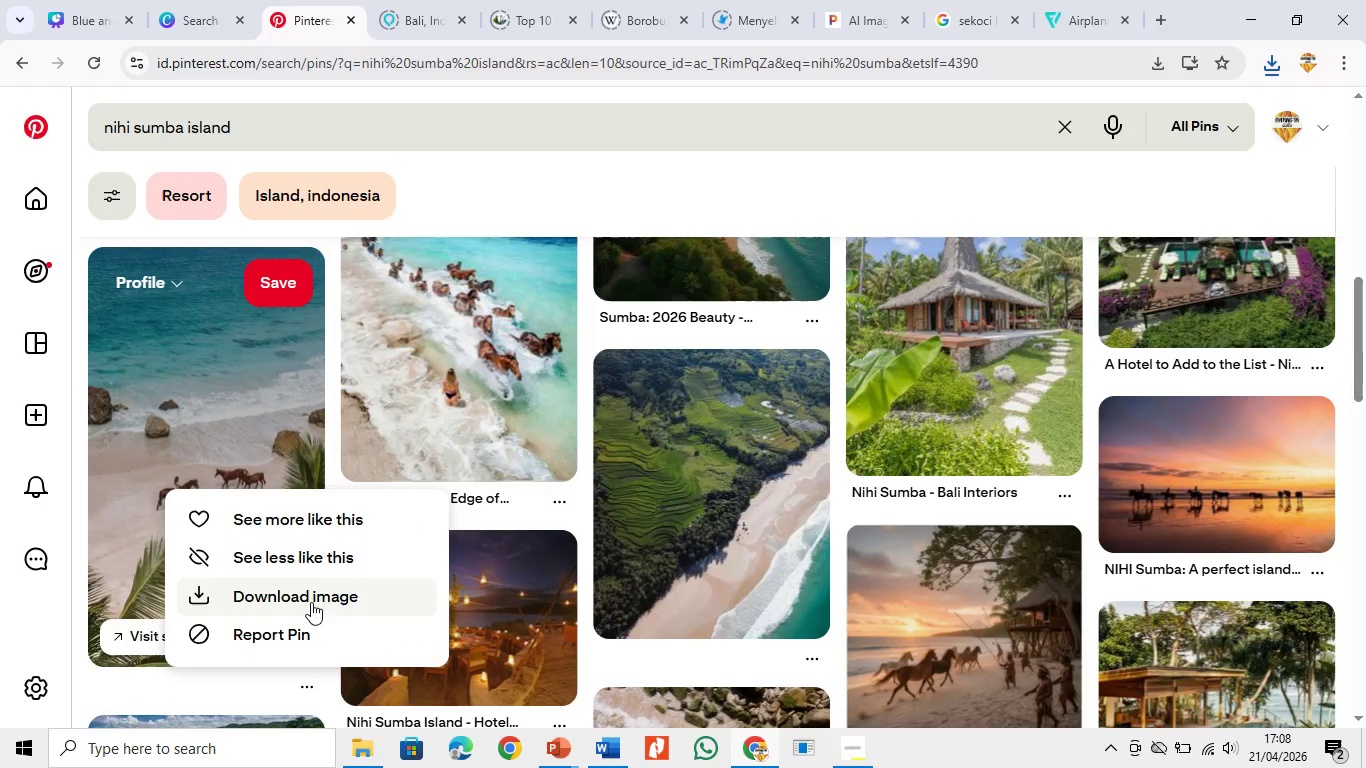 
left_click([313, 590])
 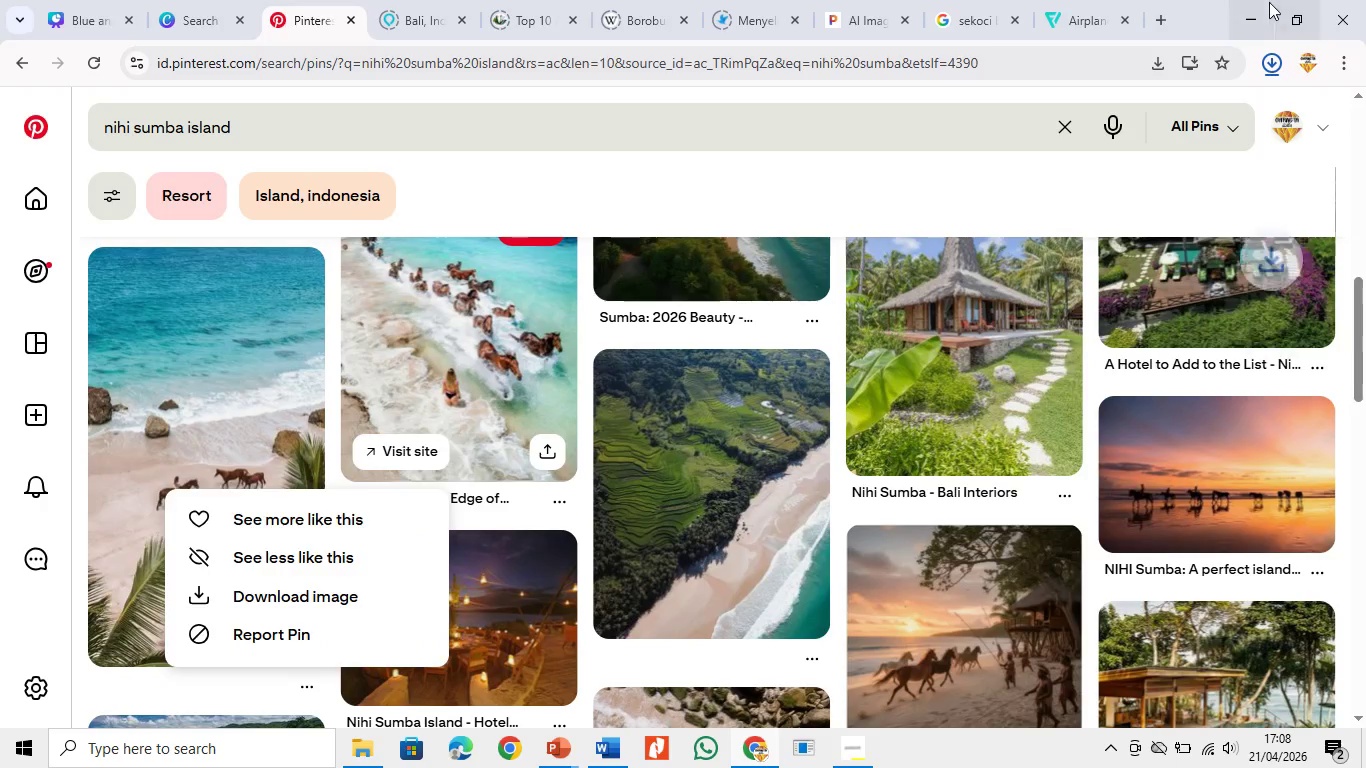 
left_click([1254, 7])
 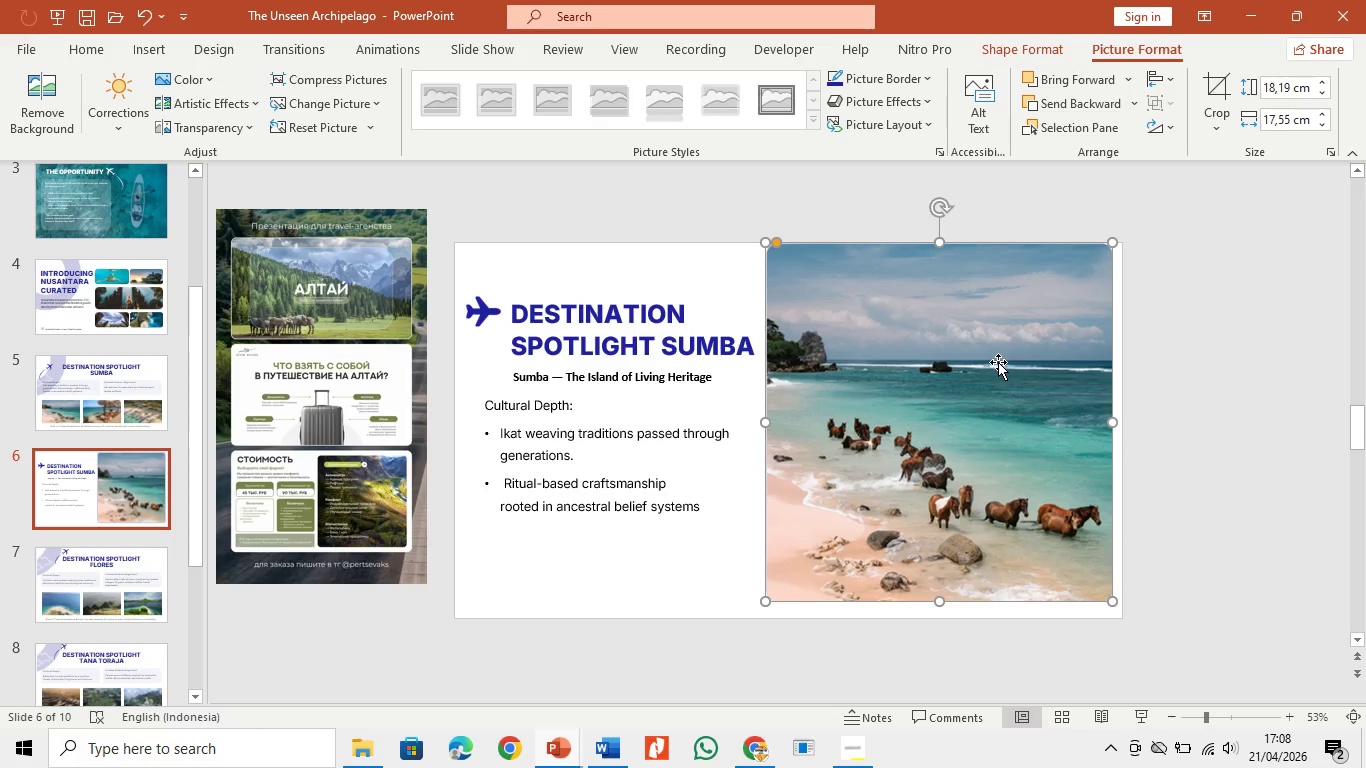 
right_click([998, 362])
 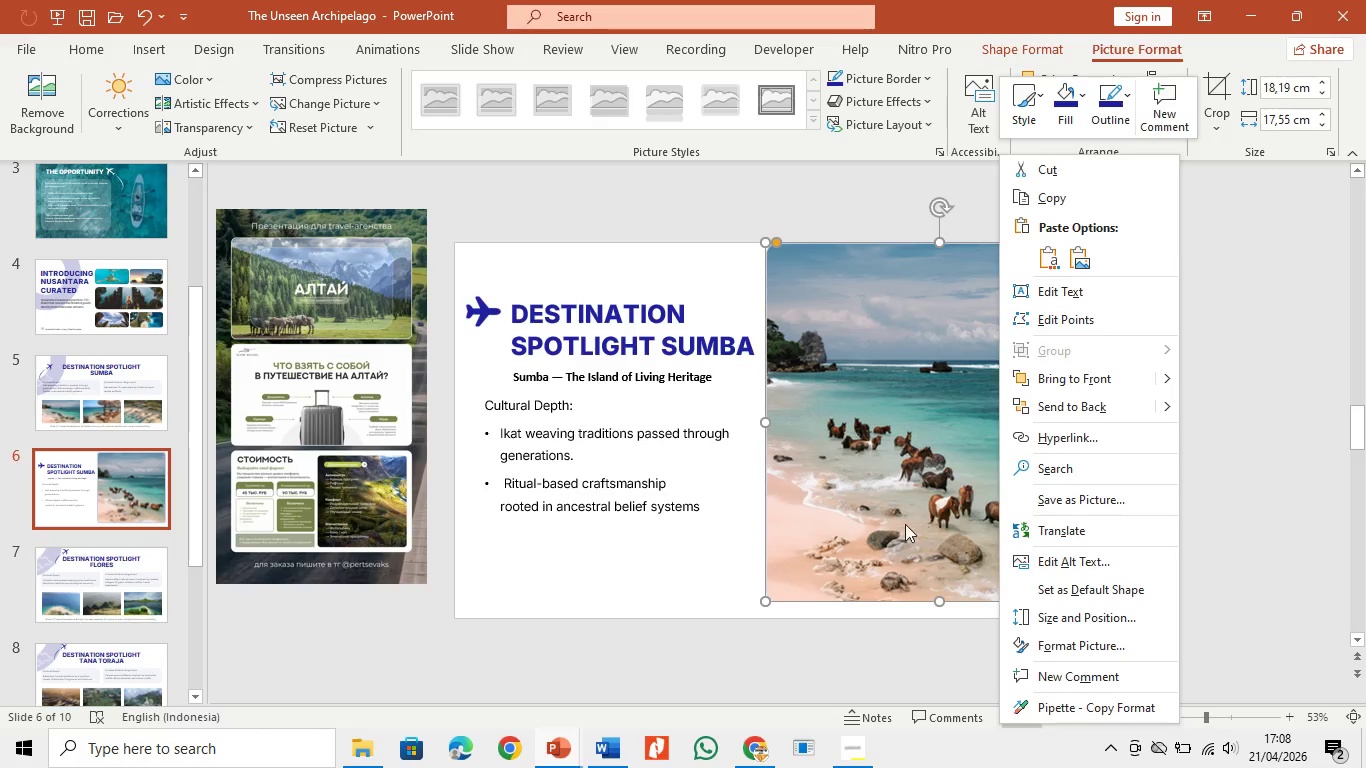 
left_click([890, 527])
 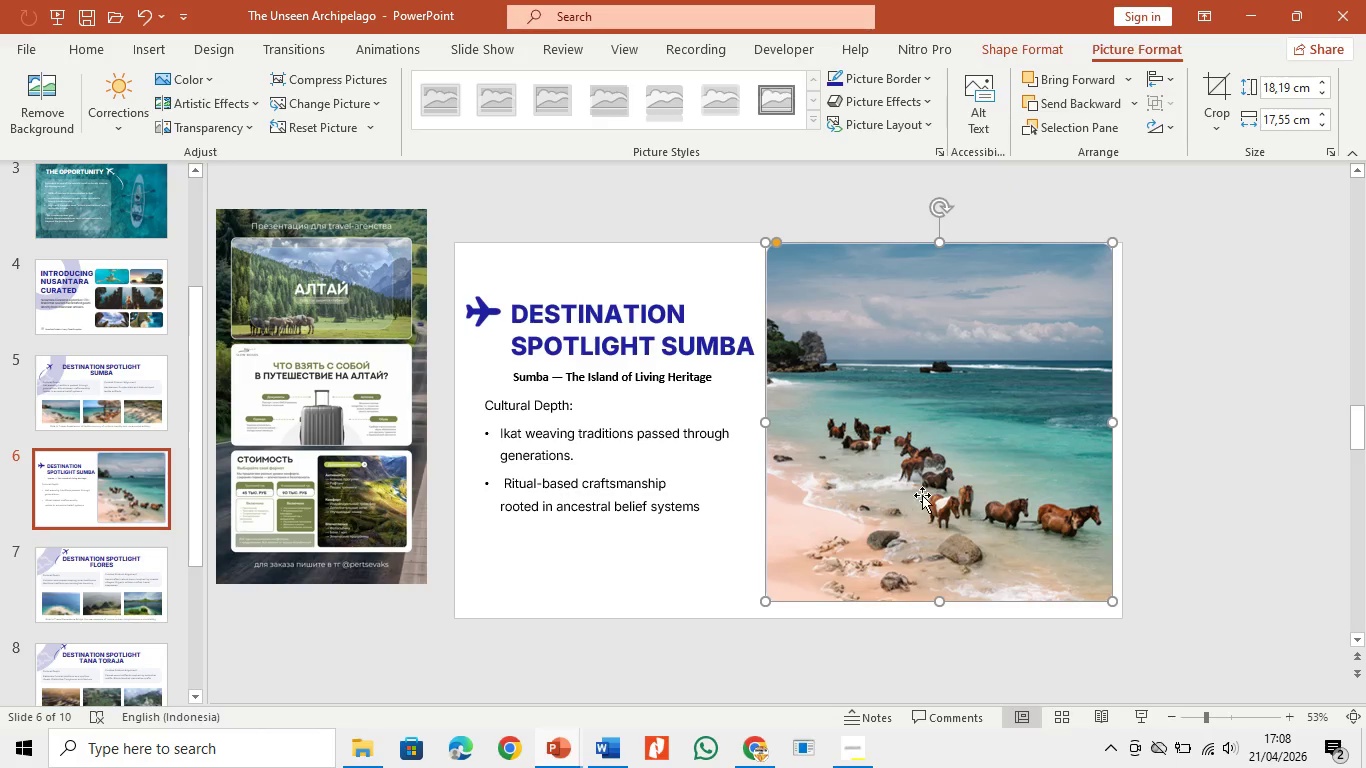 
left_click_drag(start_coordinate=[922, 495], to_coordinate=[922, 504])
 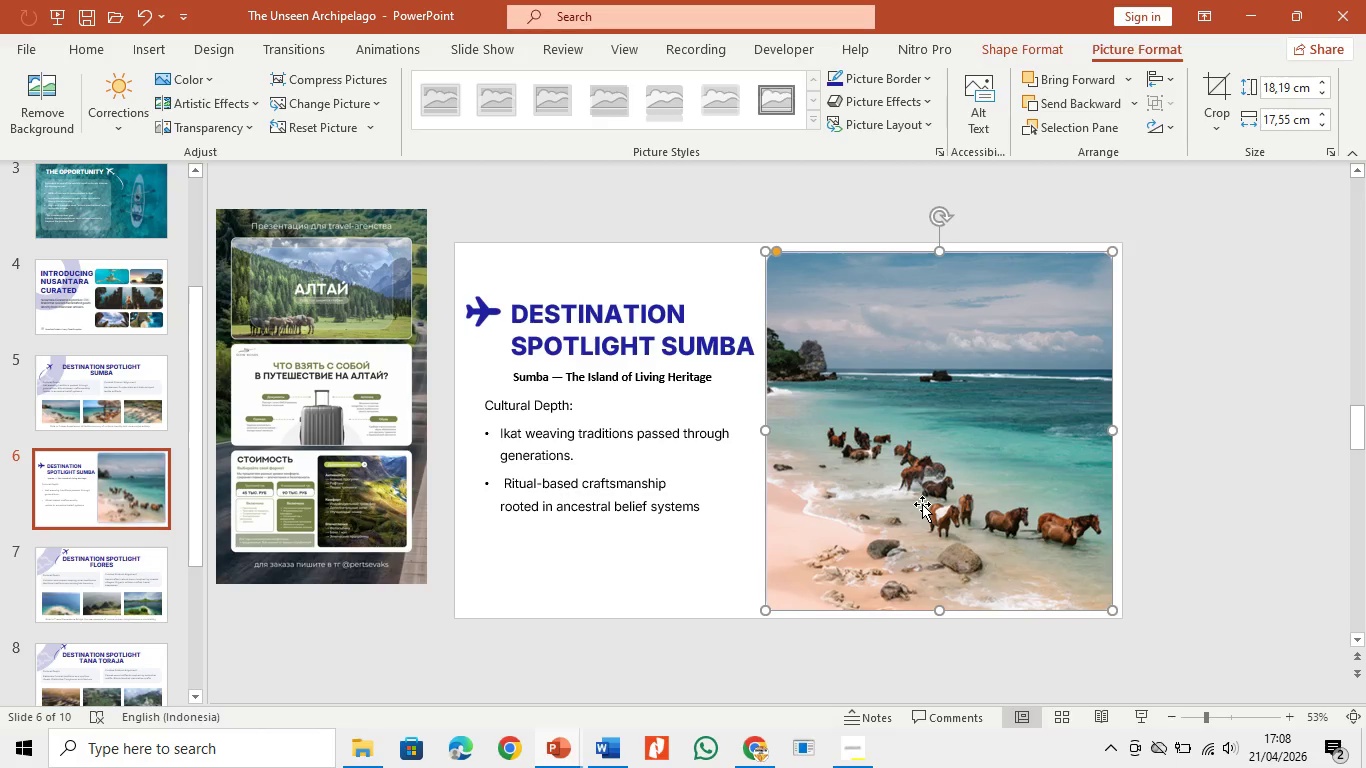 
right_click([922, 504])
 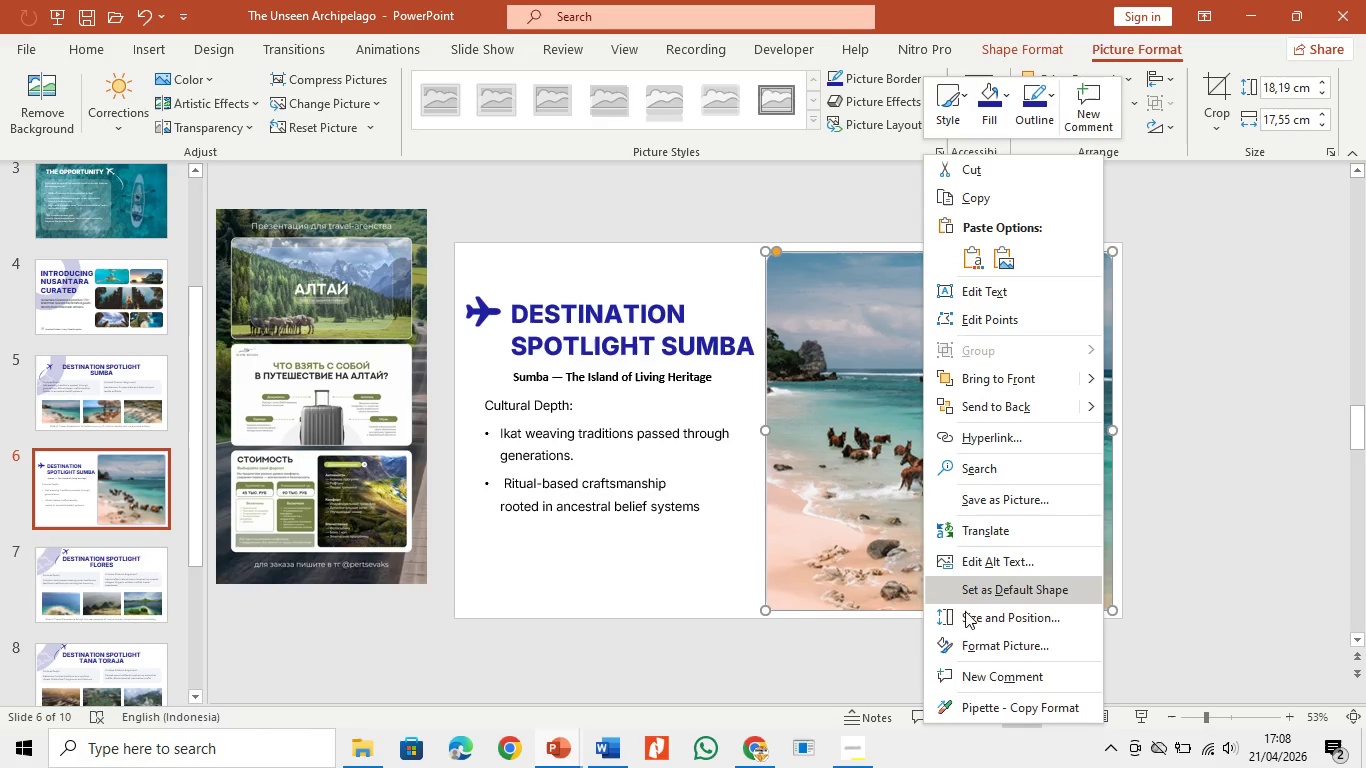 
left_click([971, 646])
 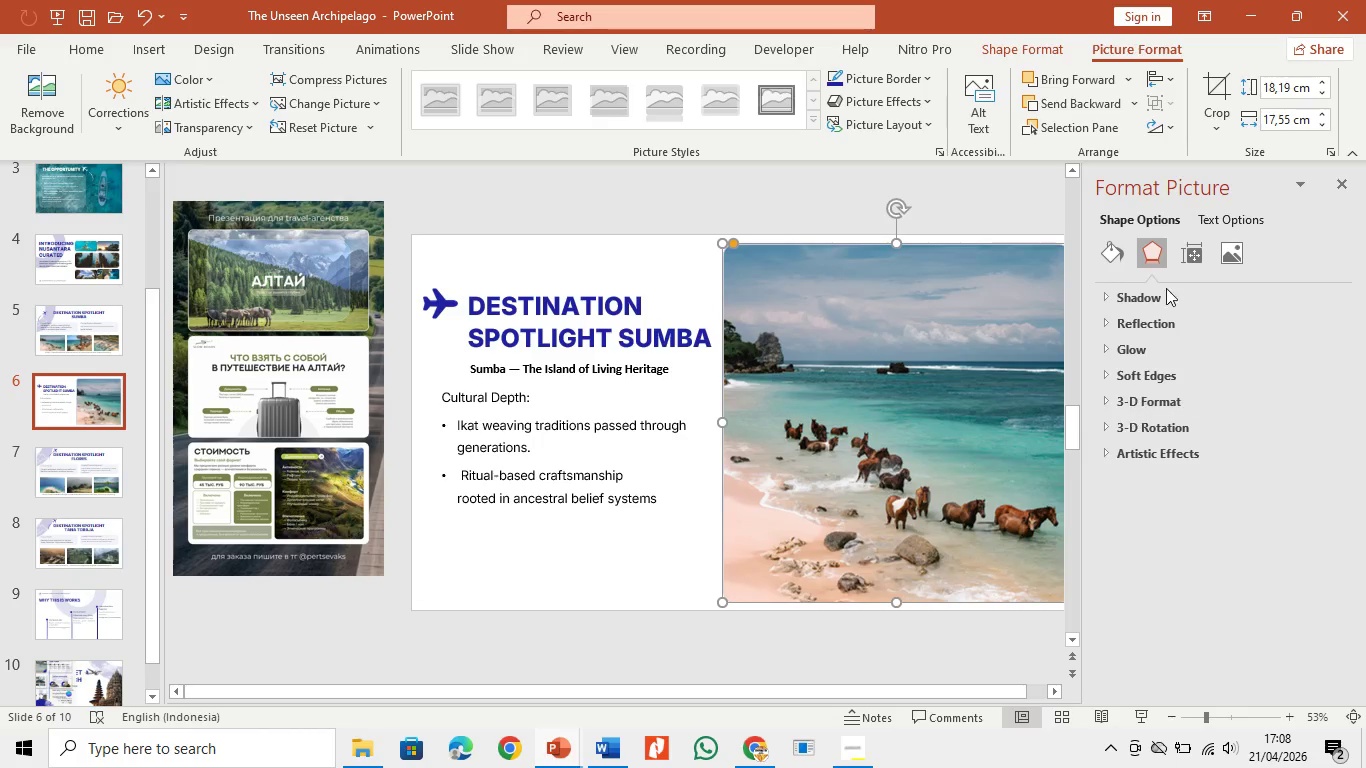 
left_click([1115, 255])
 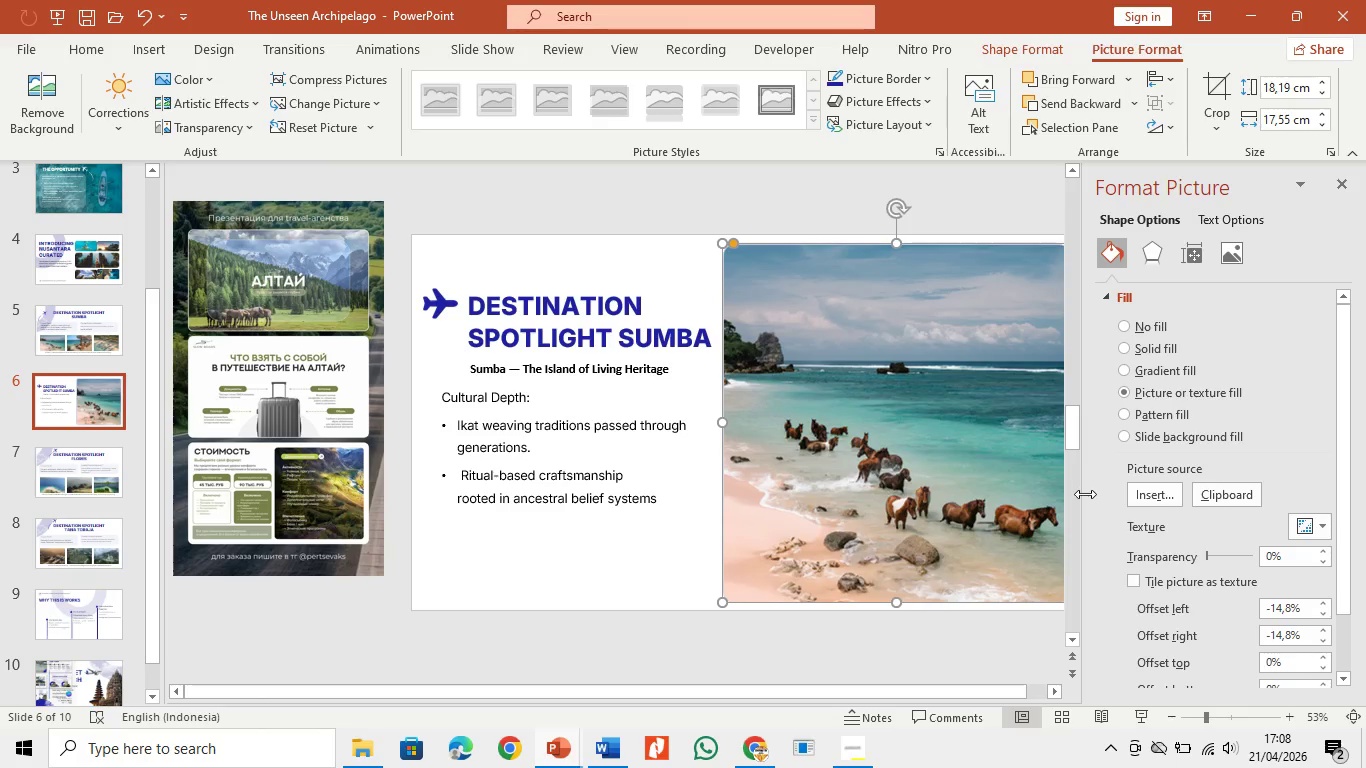 
wait(7.64)
 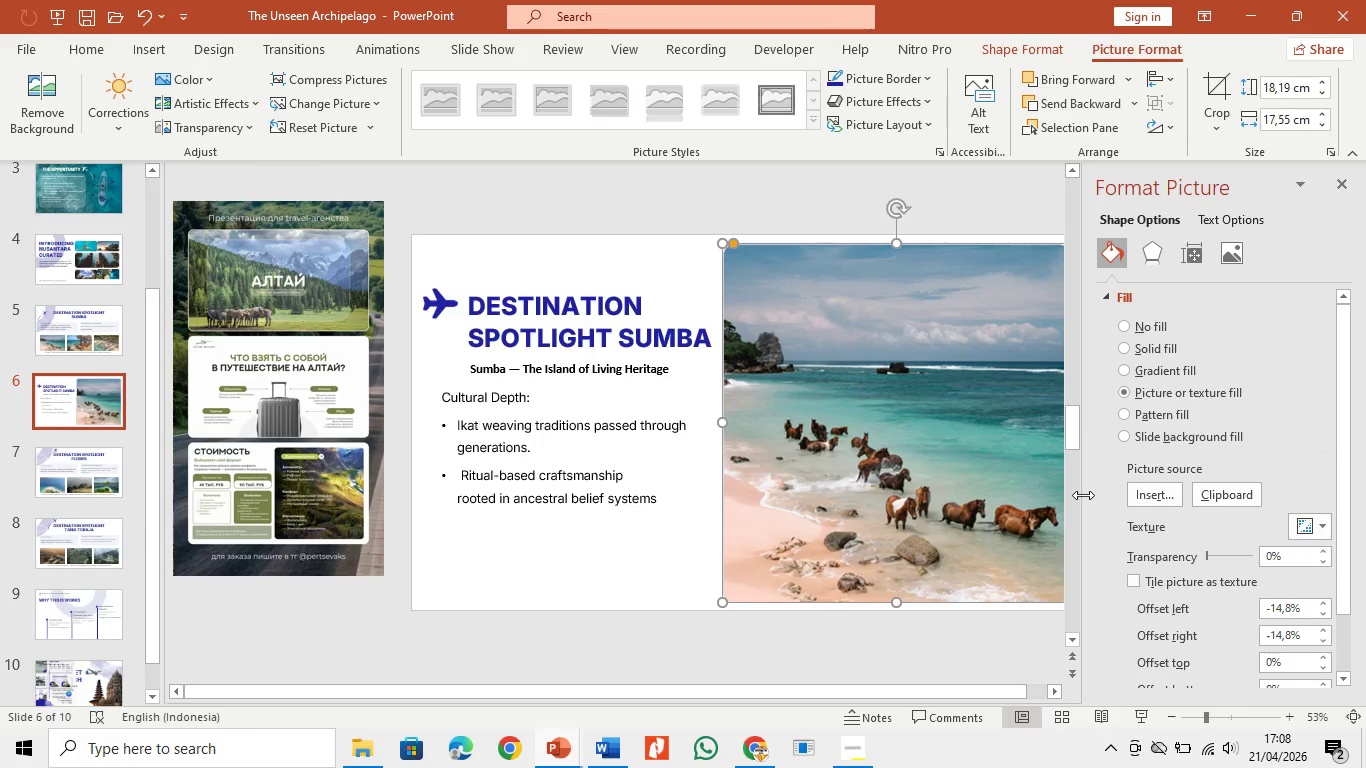 
double_click([510, 318])
 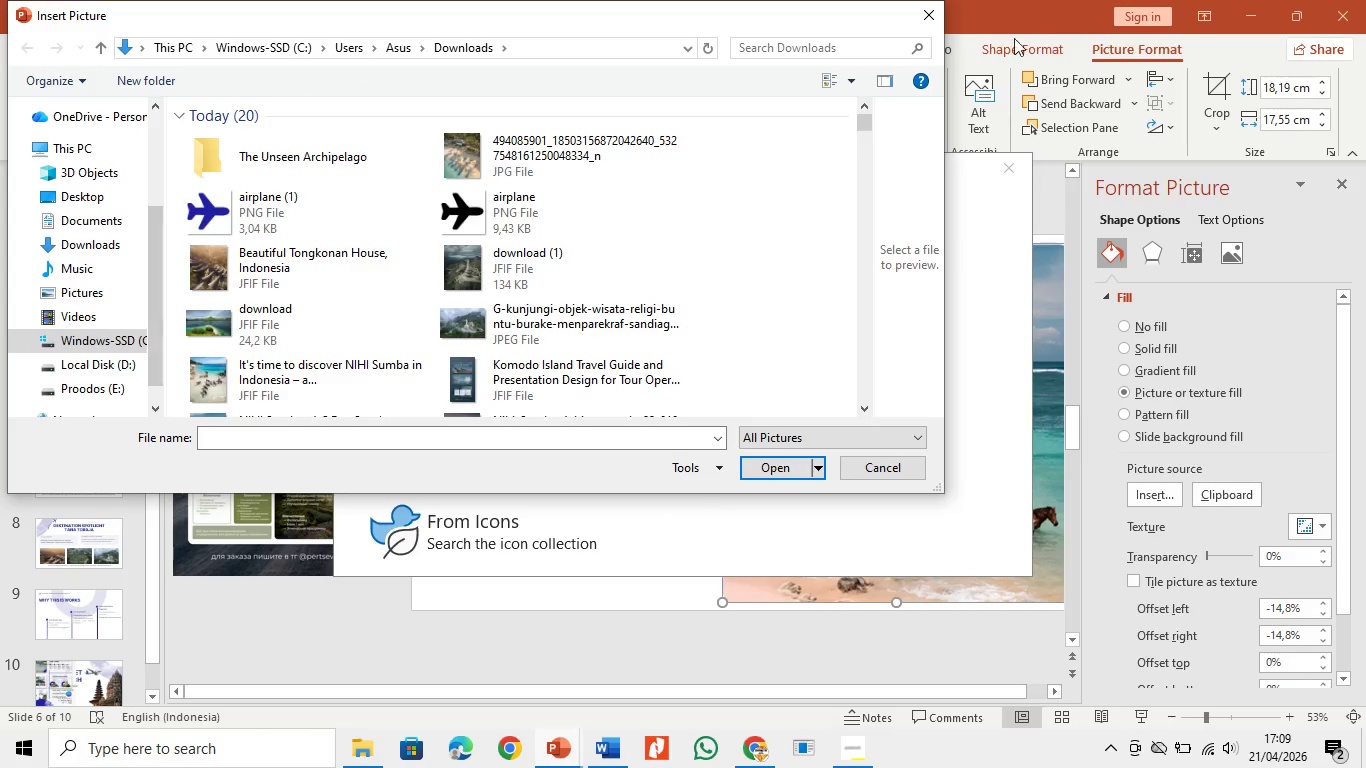 
left_click([79, 251])
 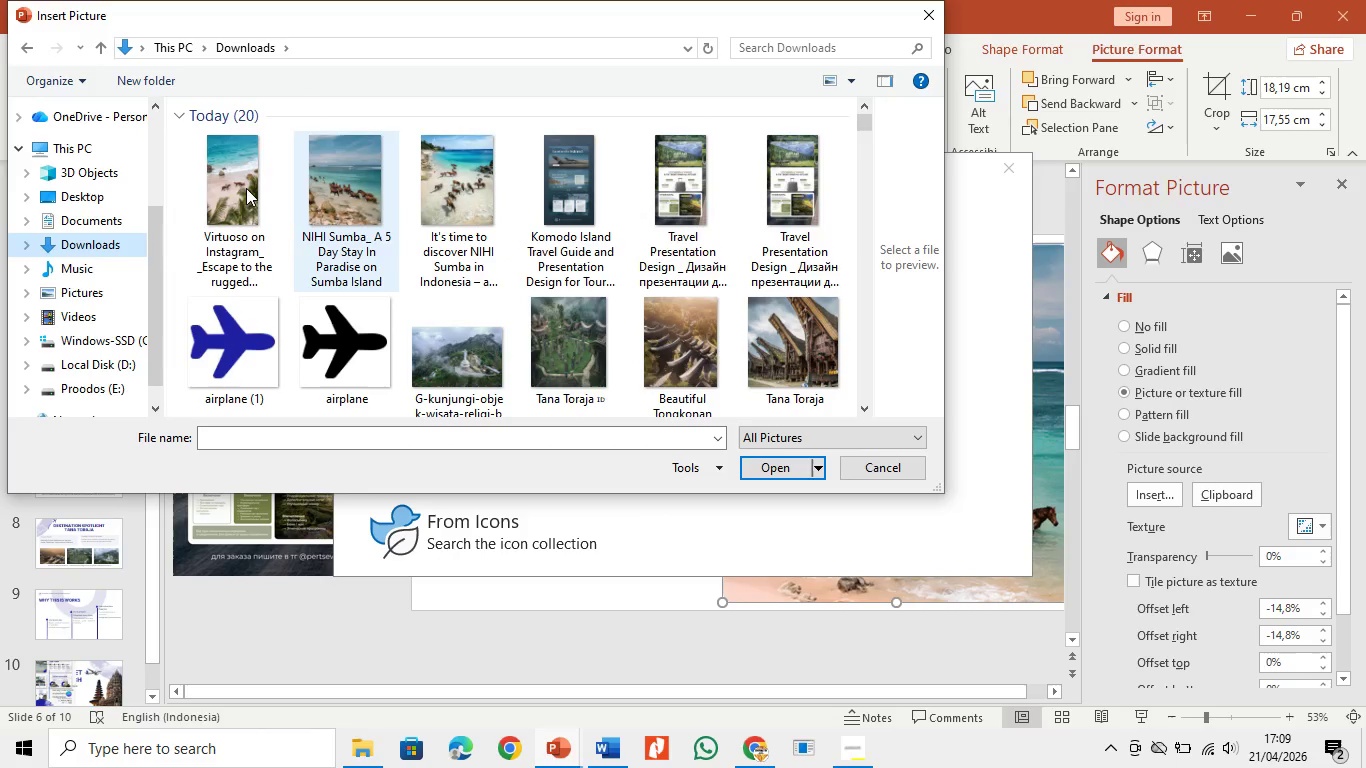 
double_click([241, 188])
 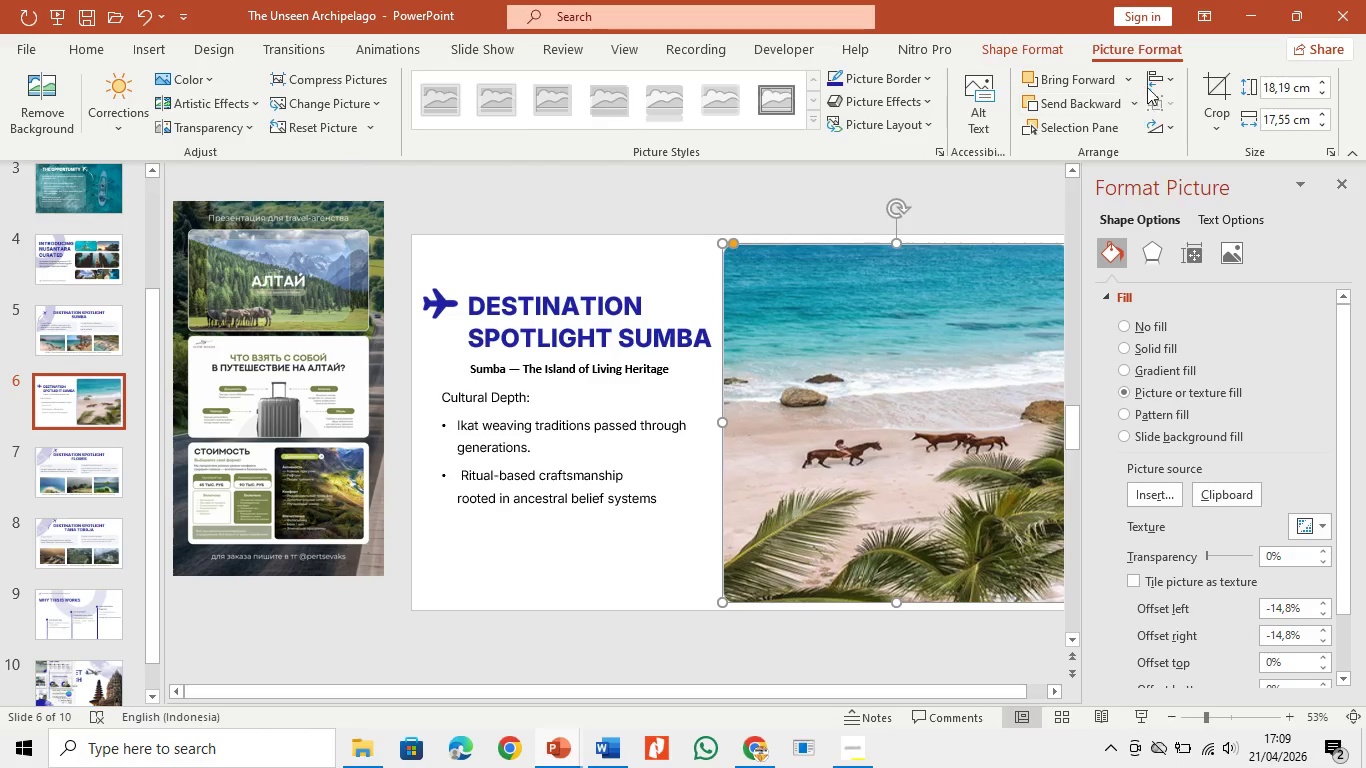 
left_click([1212, 119])
 